 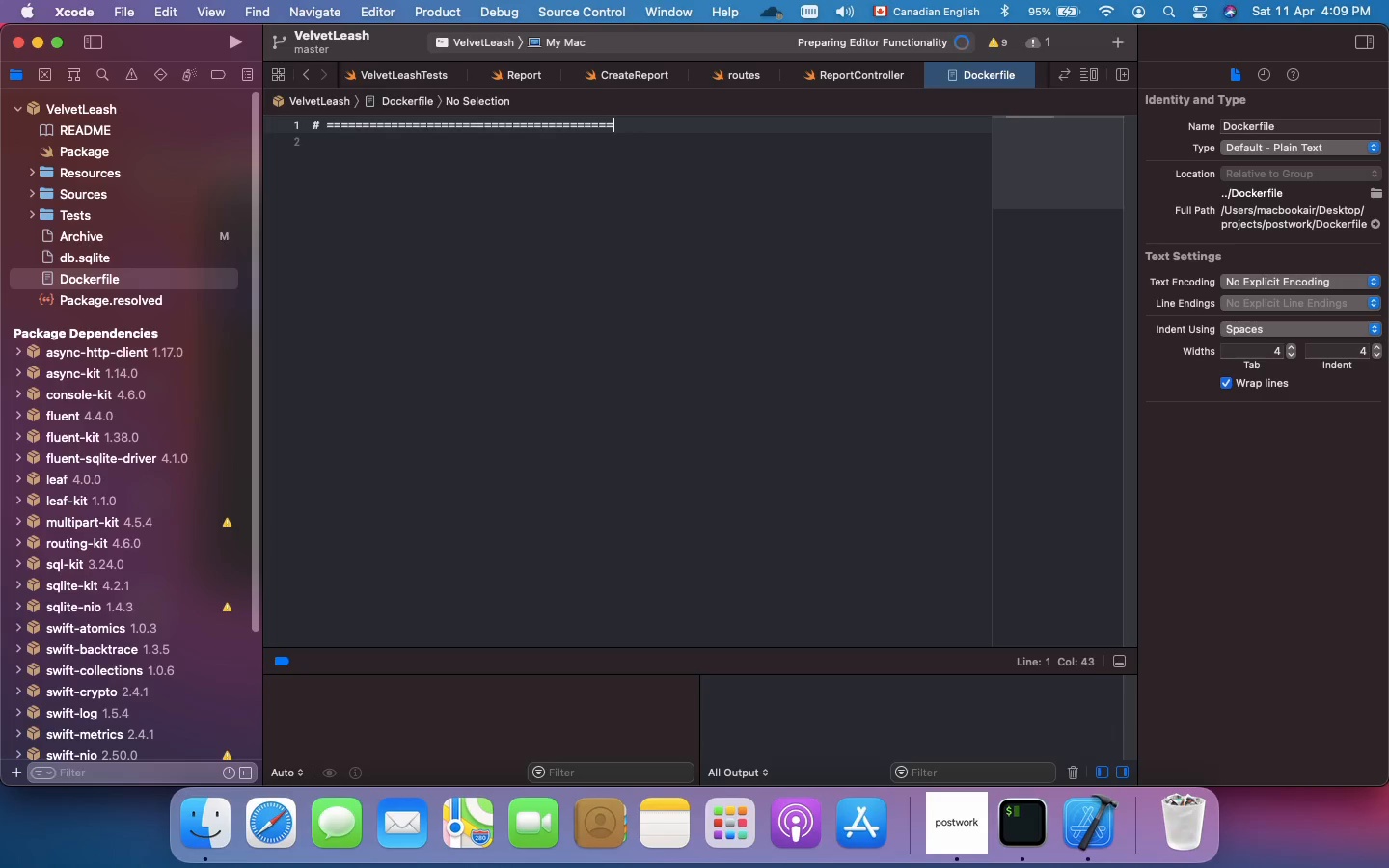 
hold_key(key=Equal, duration=0.91)
 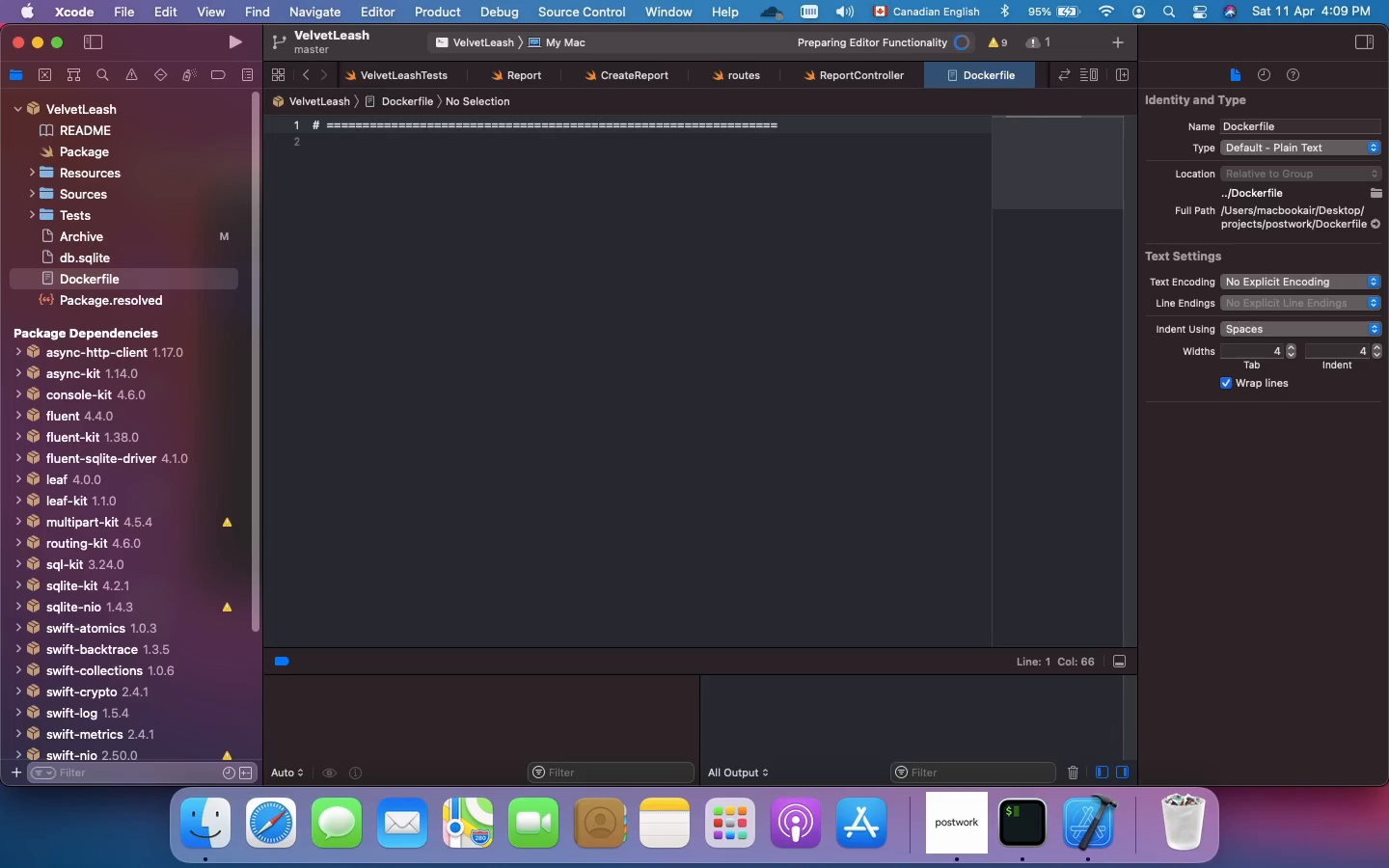 
key(Enter)
 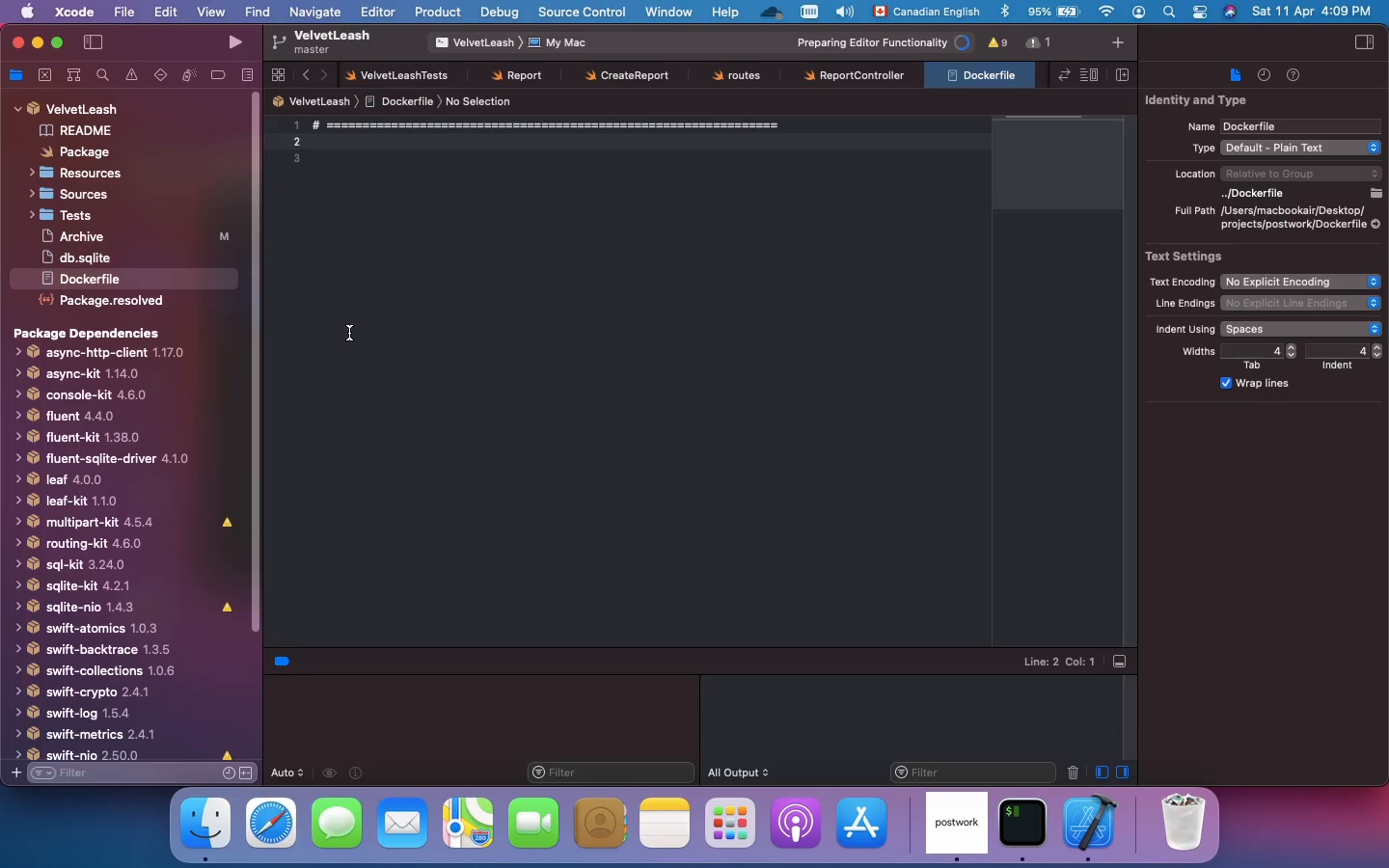 
wait(12.59)
 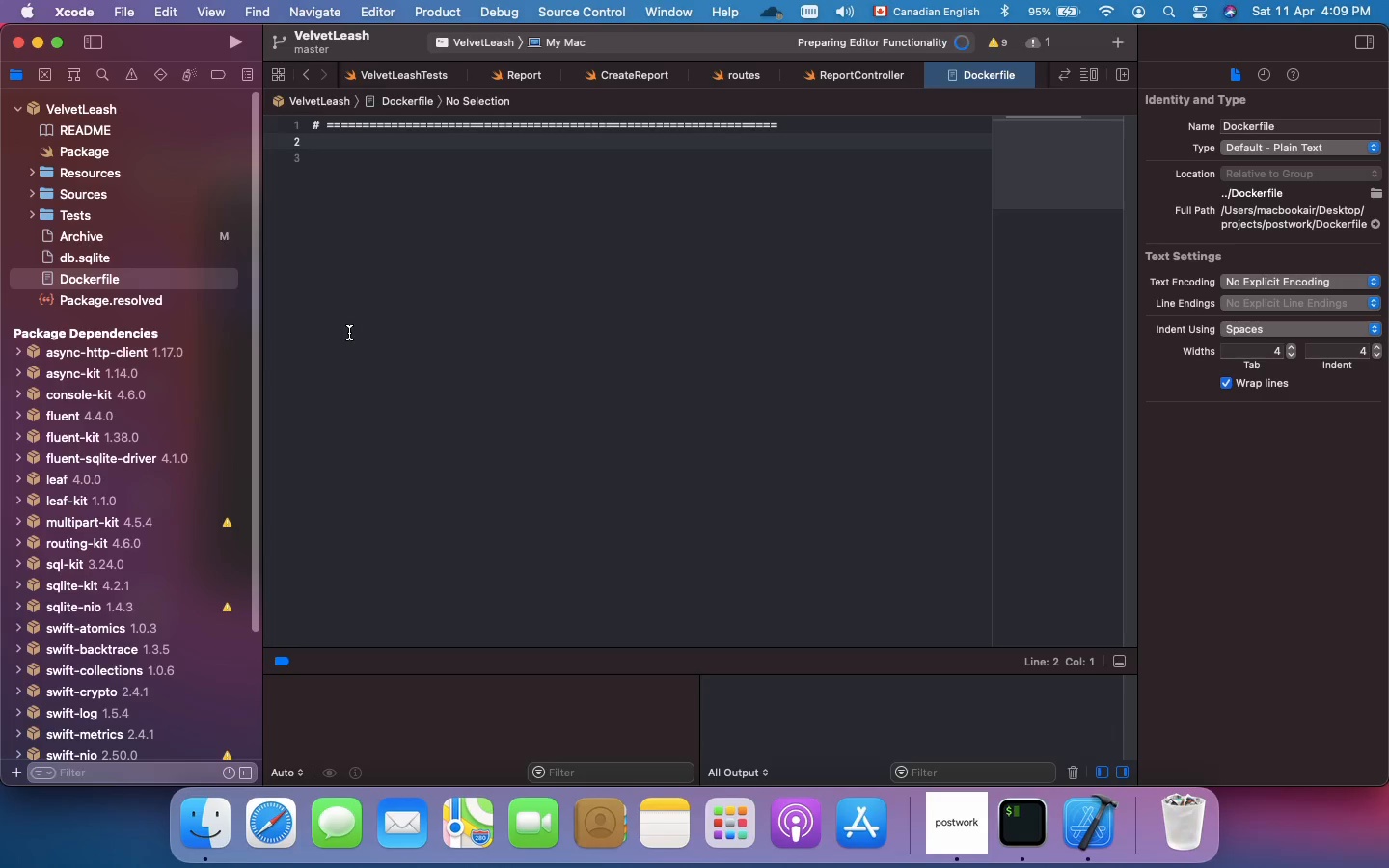 
type(# Build image)
 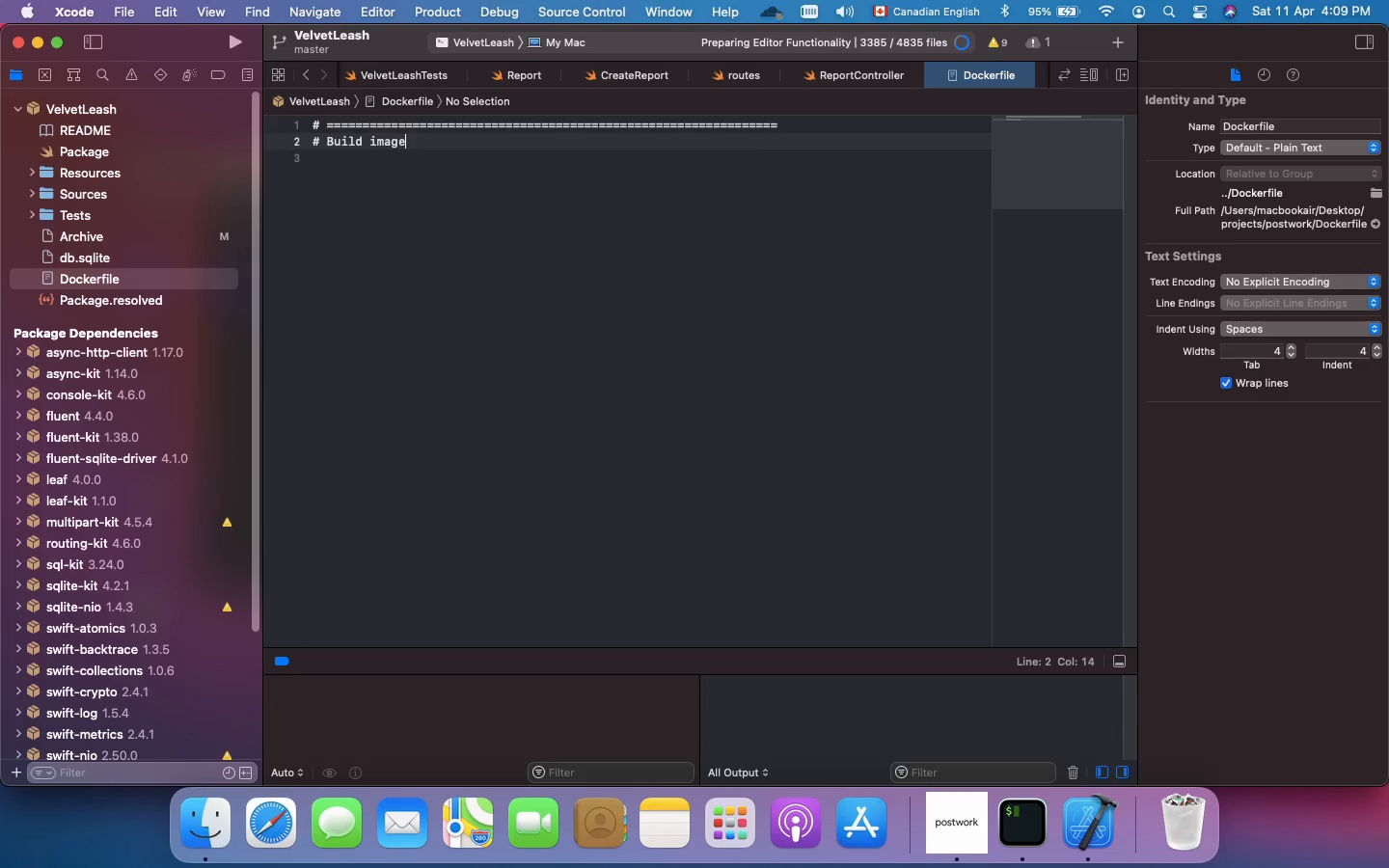 
 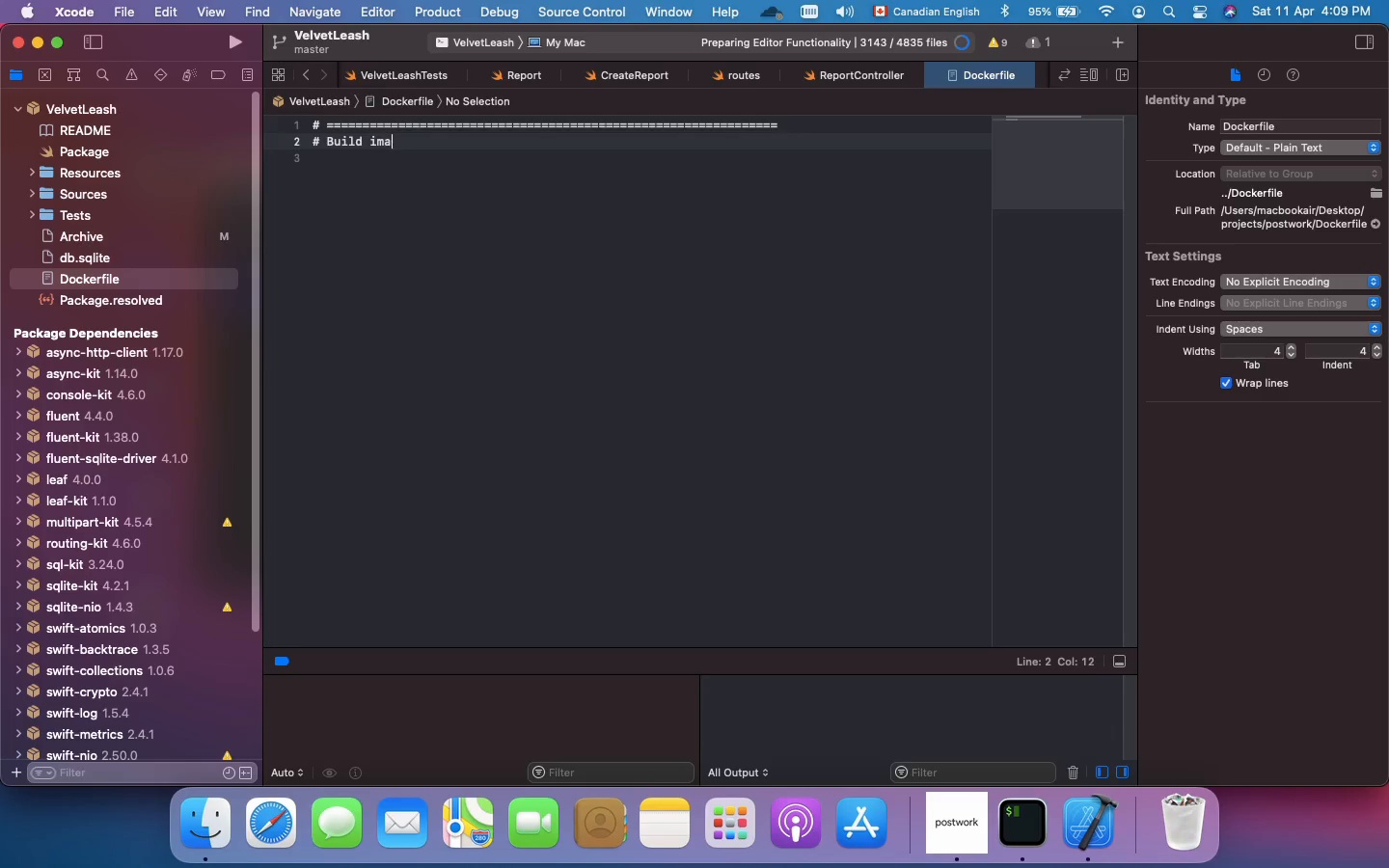 
key(Enter)
 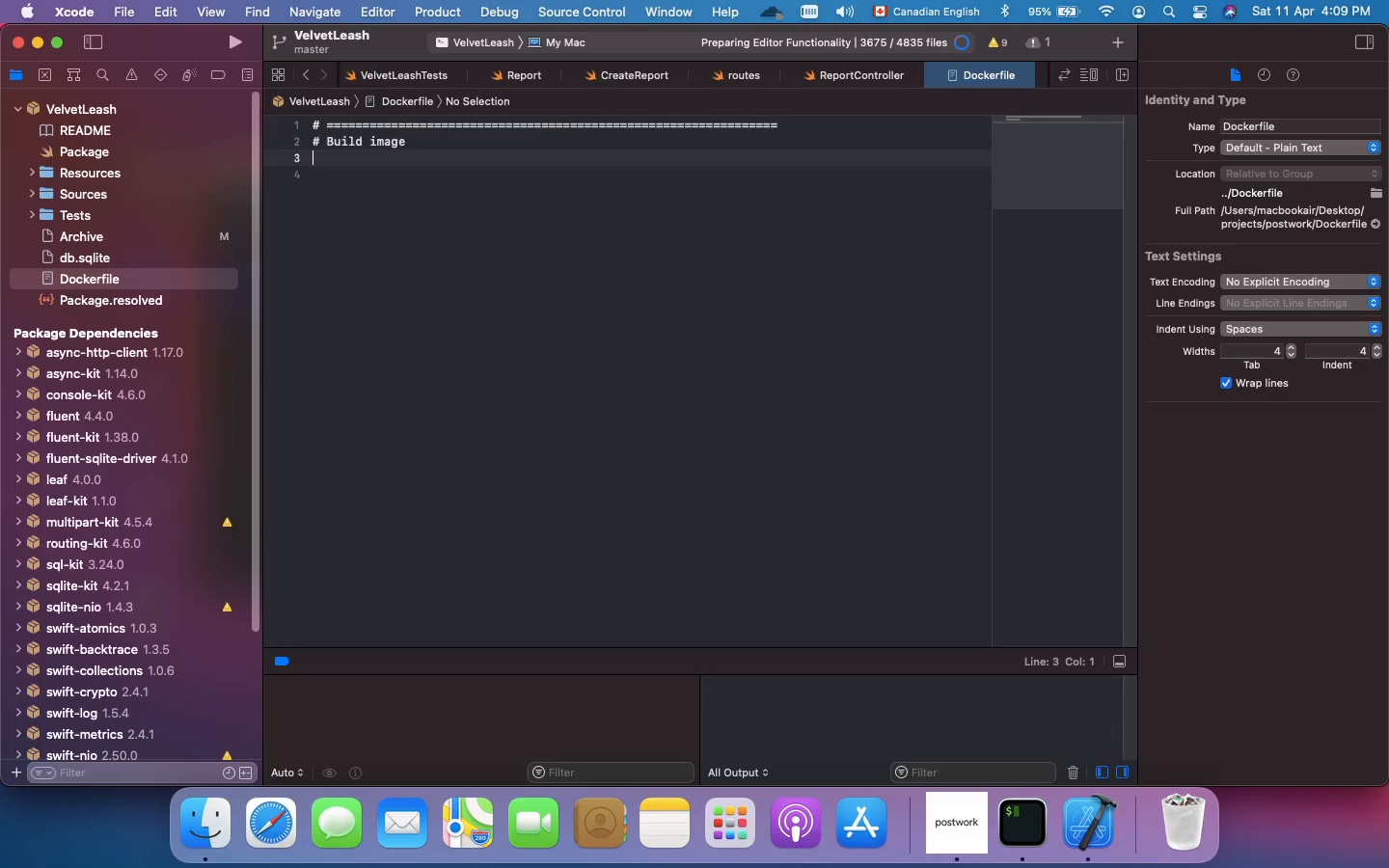 
key(Shift+3)
 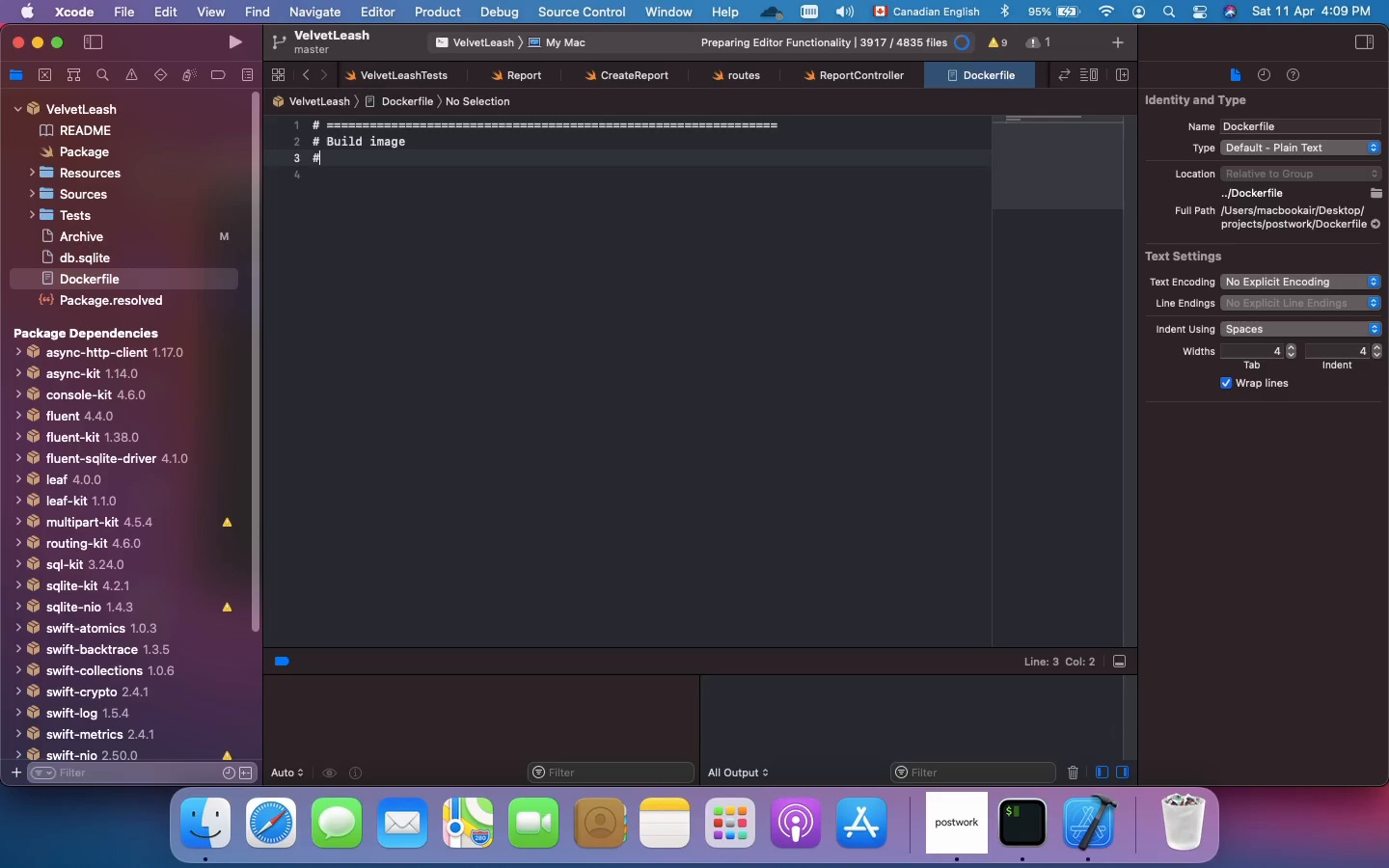 
key(Space)
 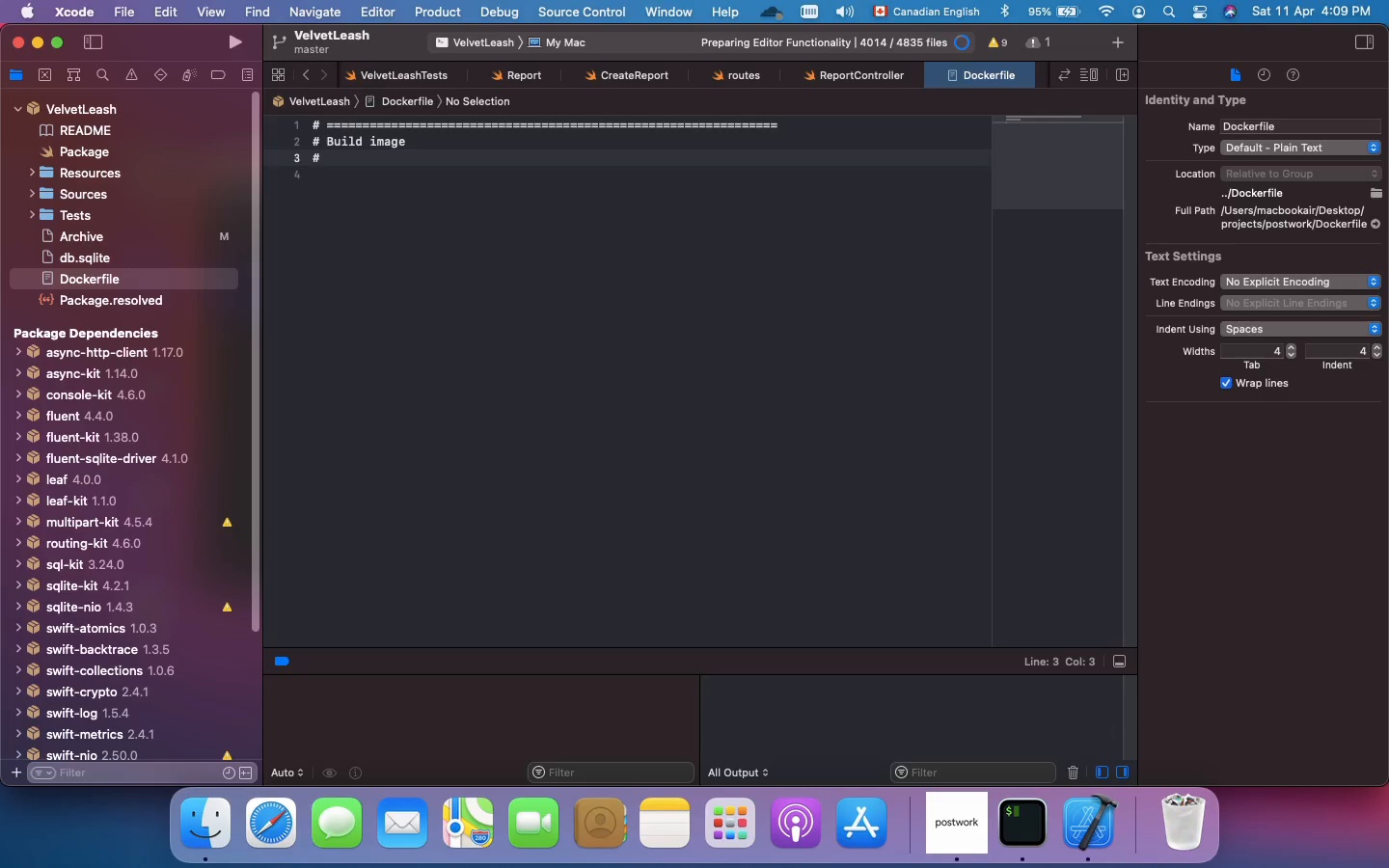 
hold_key(key=Equal, duration=1.5)
 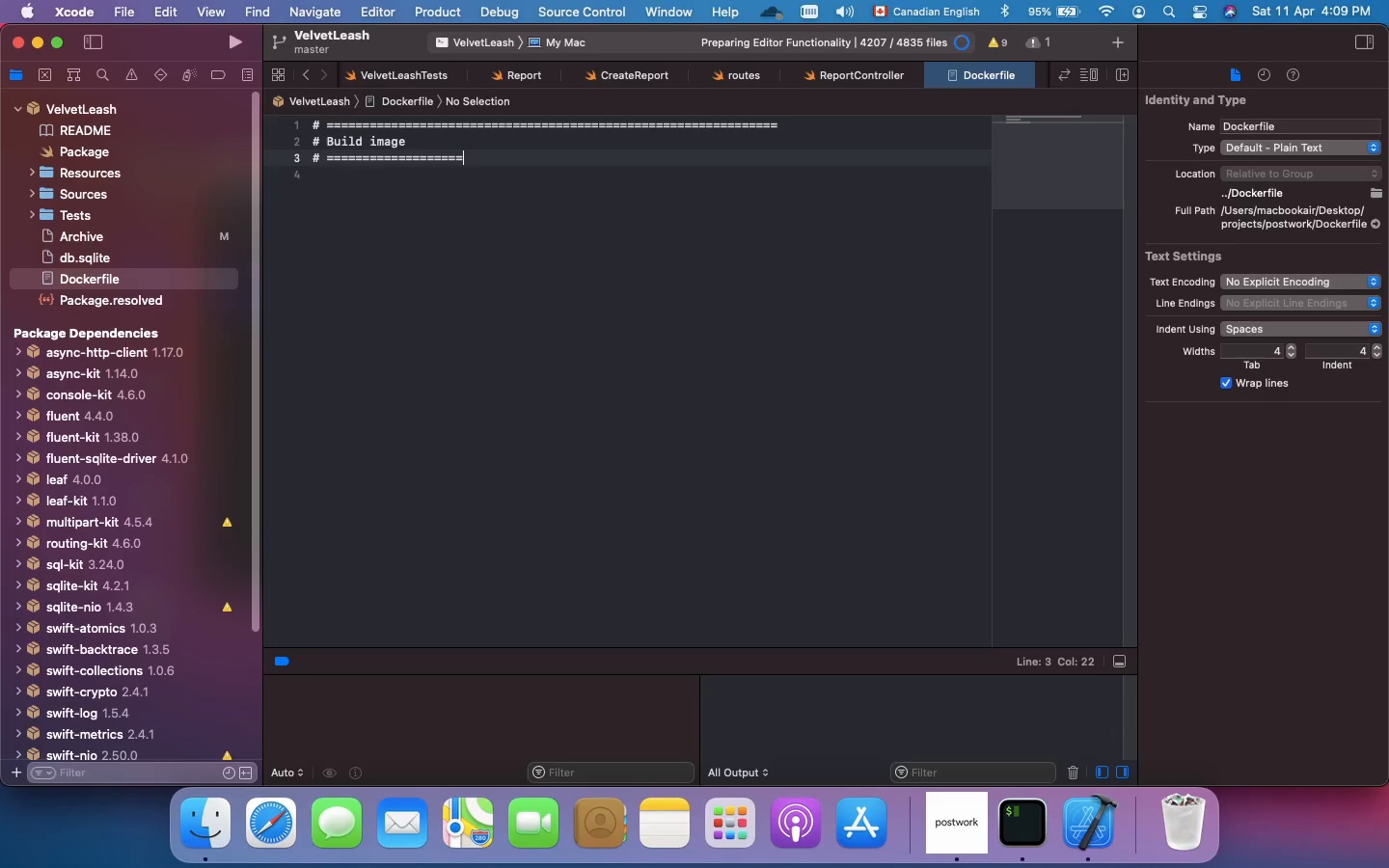 
hold_key(key=Equal, duration=1.5)
 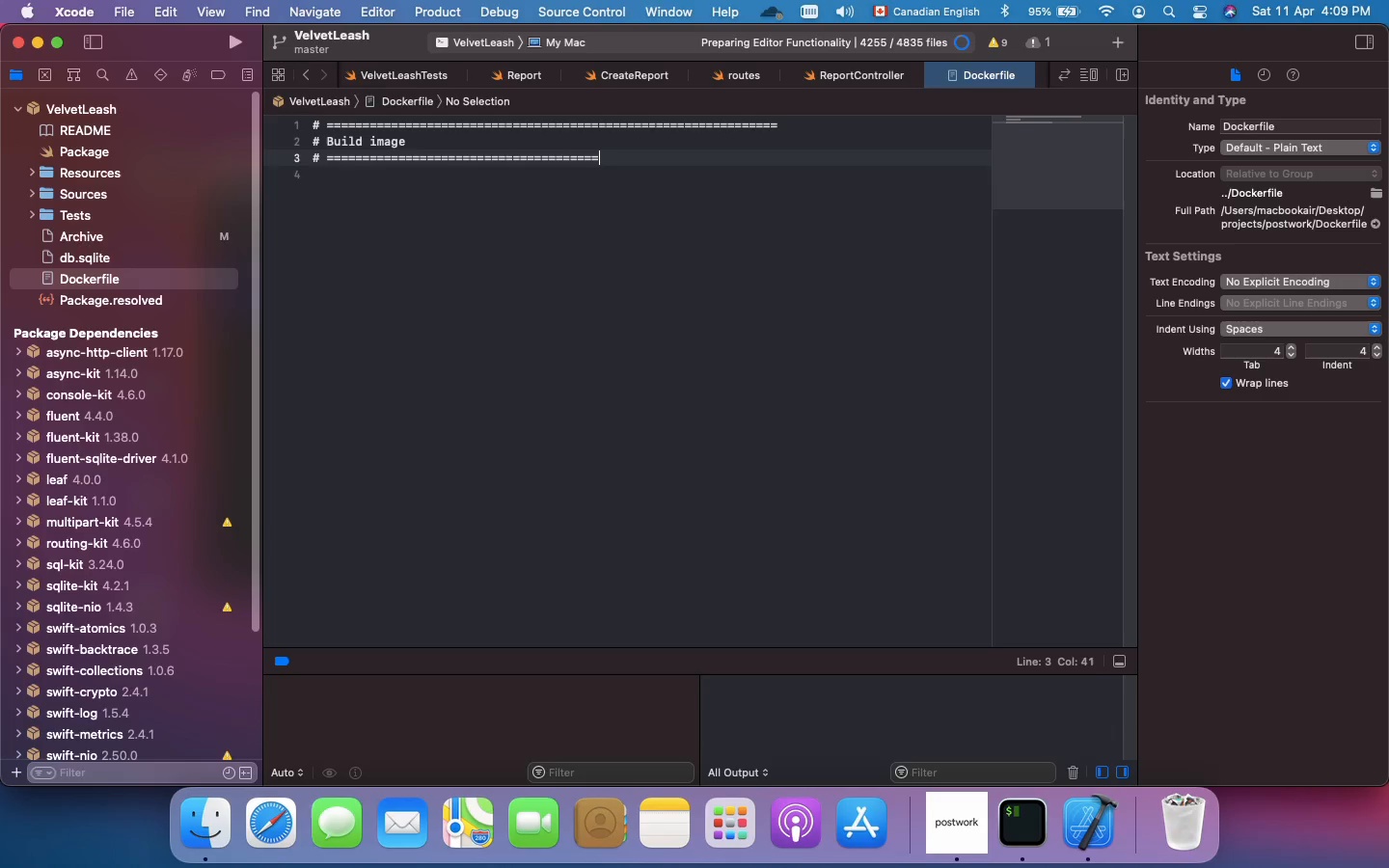 
hold_key(key=Equal, duration=1.51)
 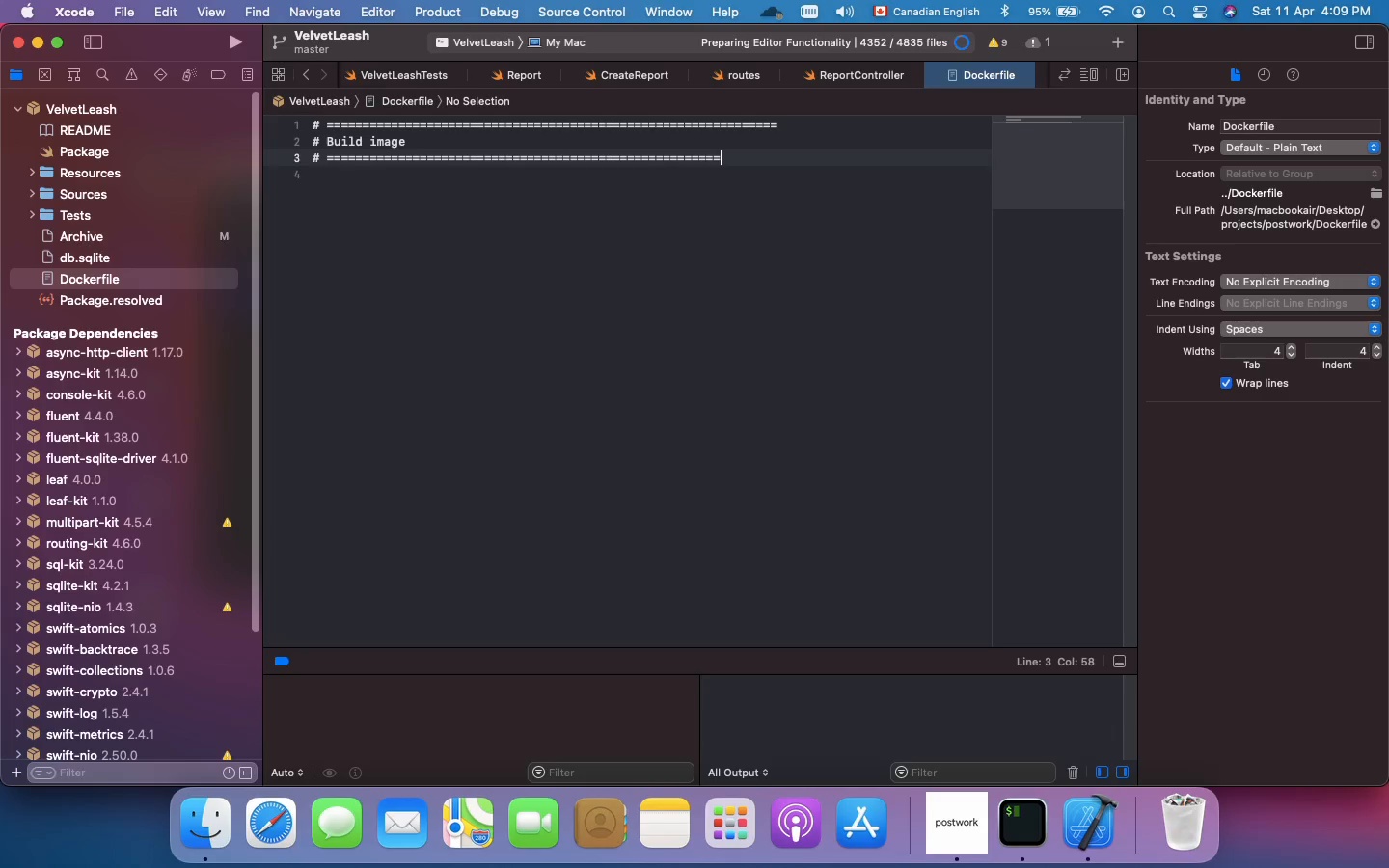 
hold_key(key=Equal, duration=0.83)
 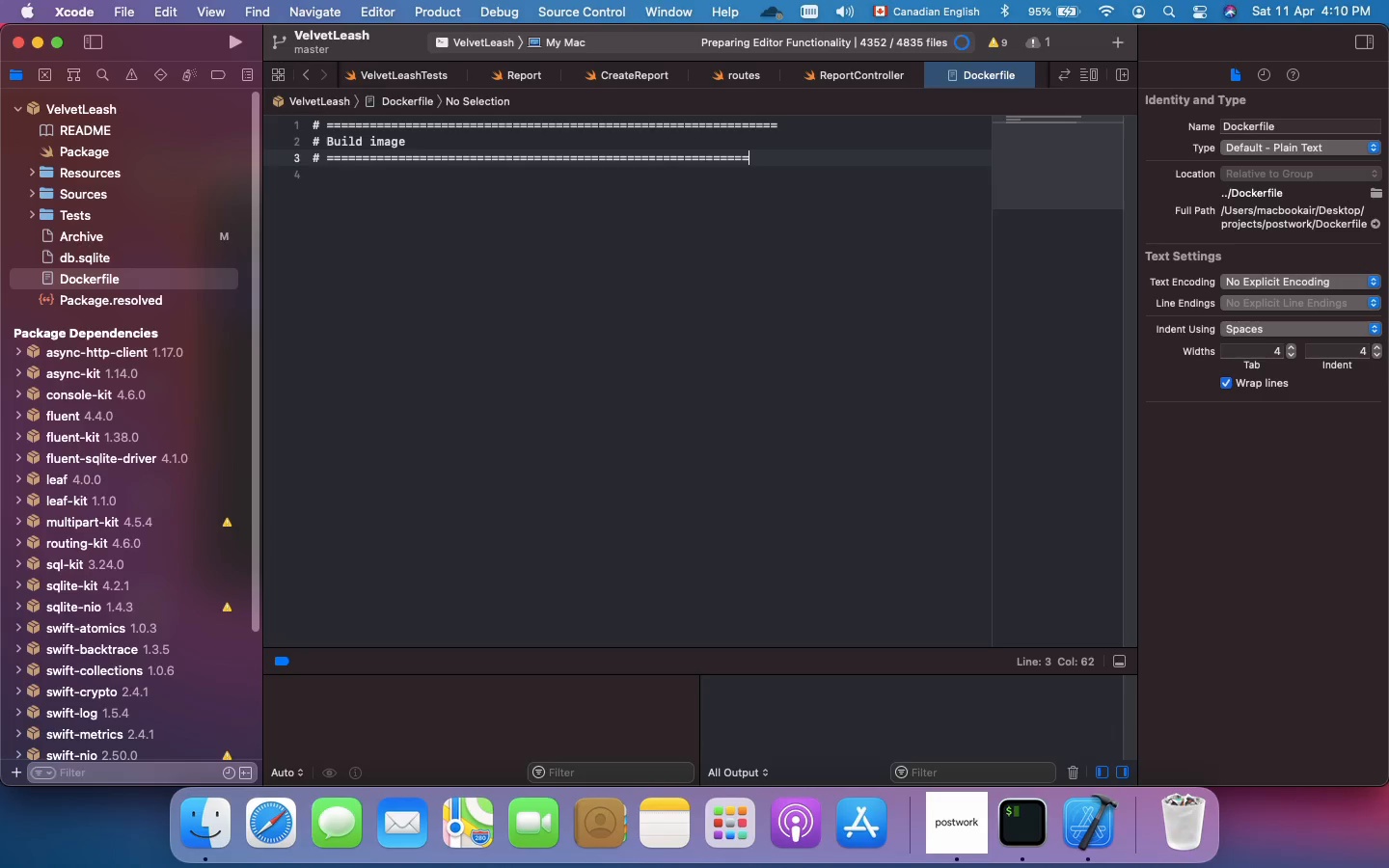 
key(Equal)
 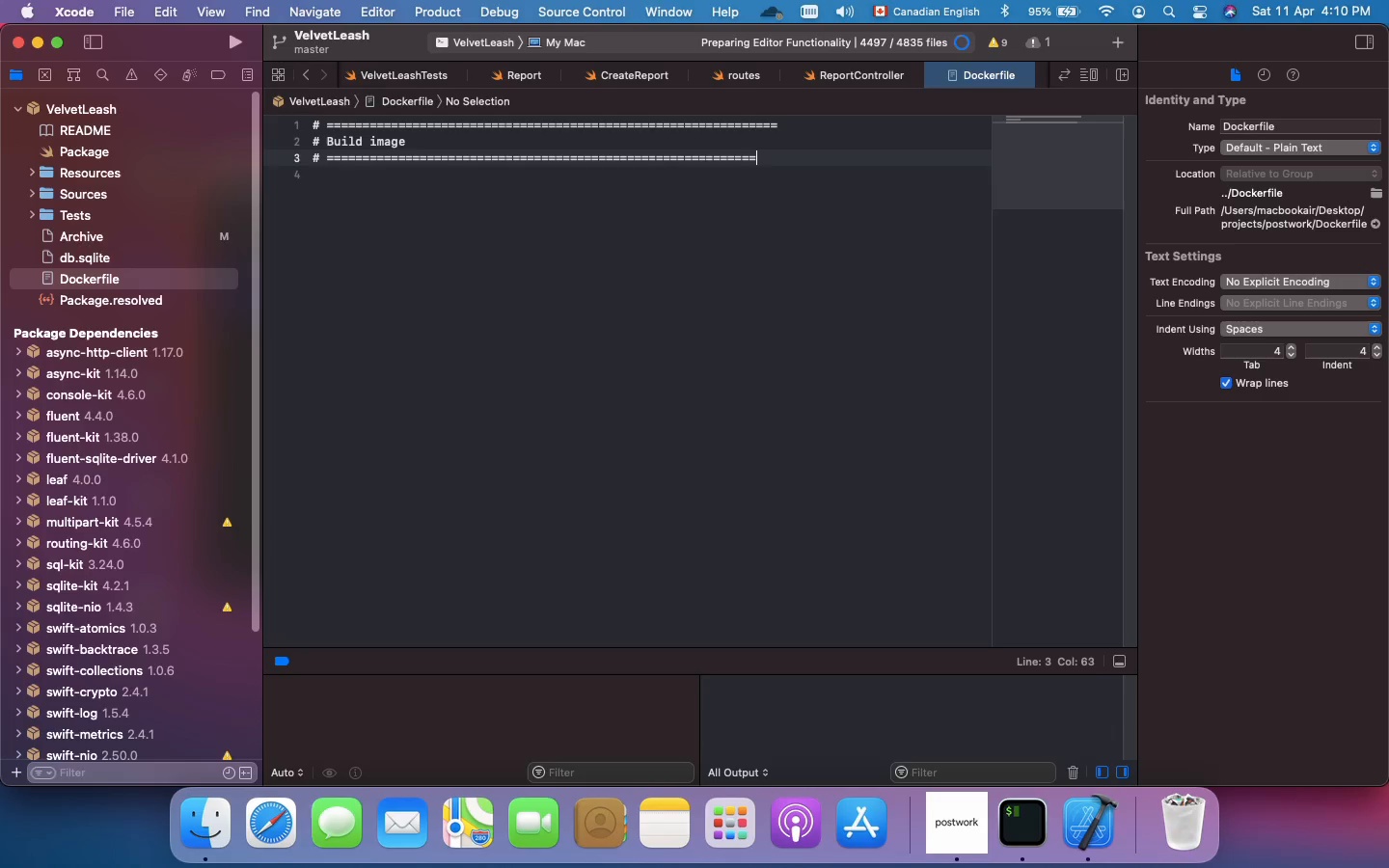 
key(Equal)
 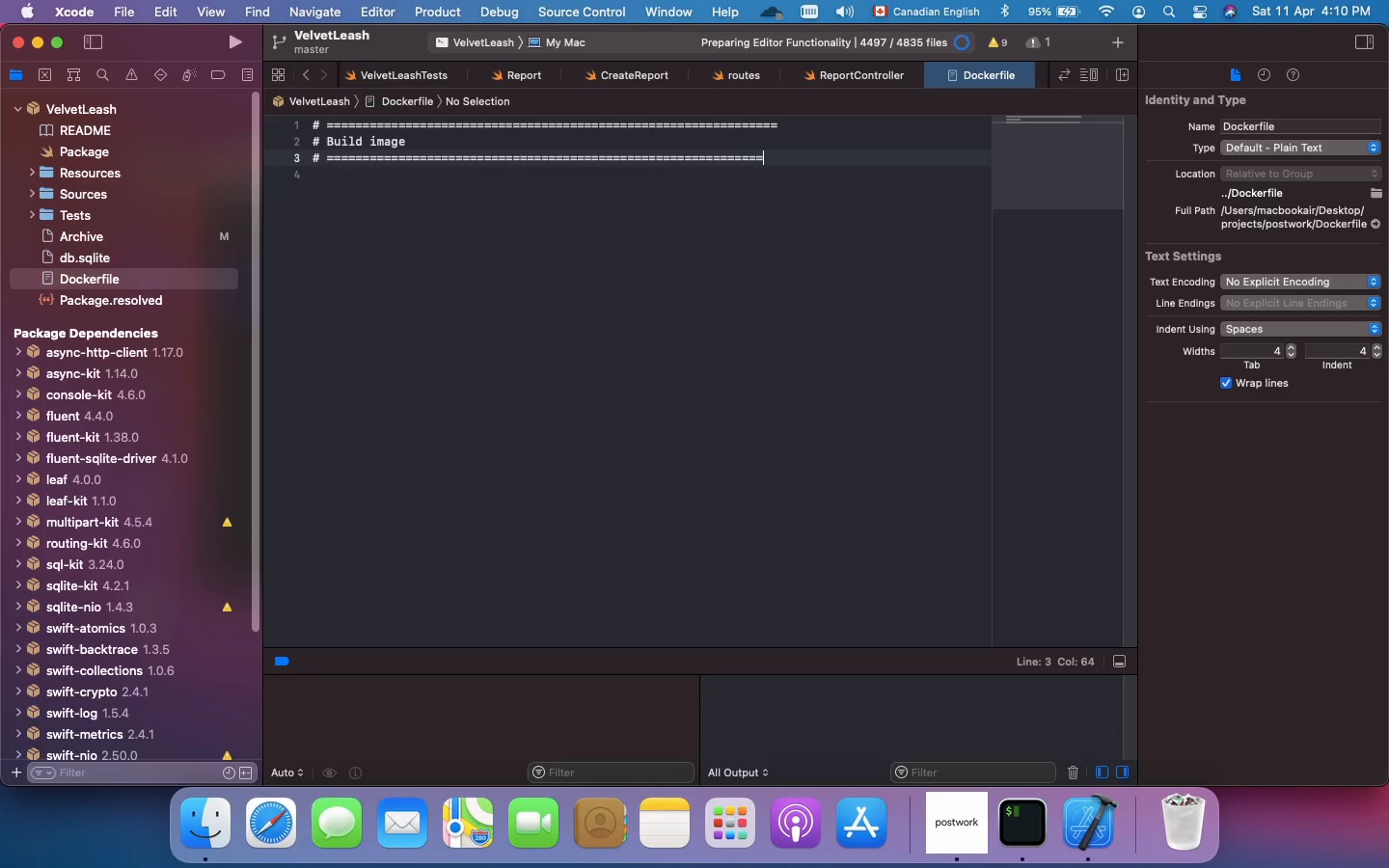 
key(Equal)
 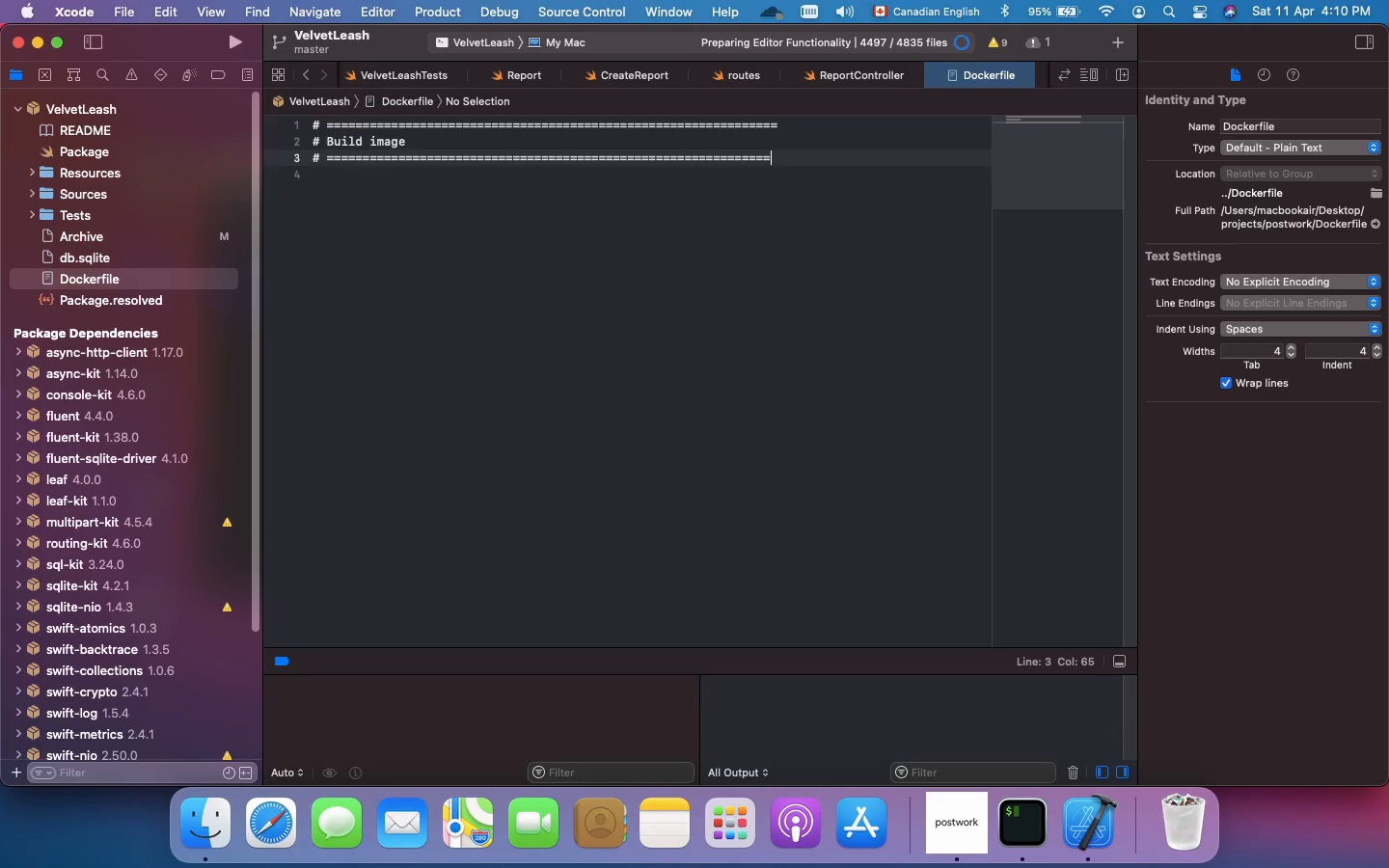 
key(Equal)
 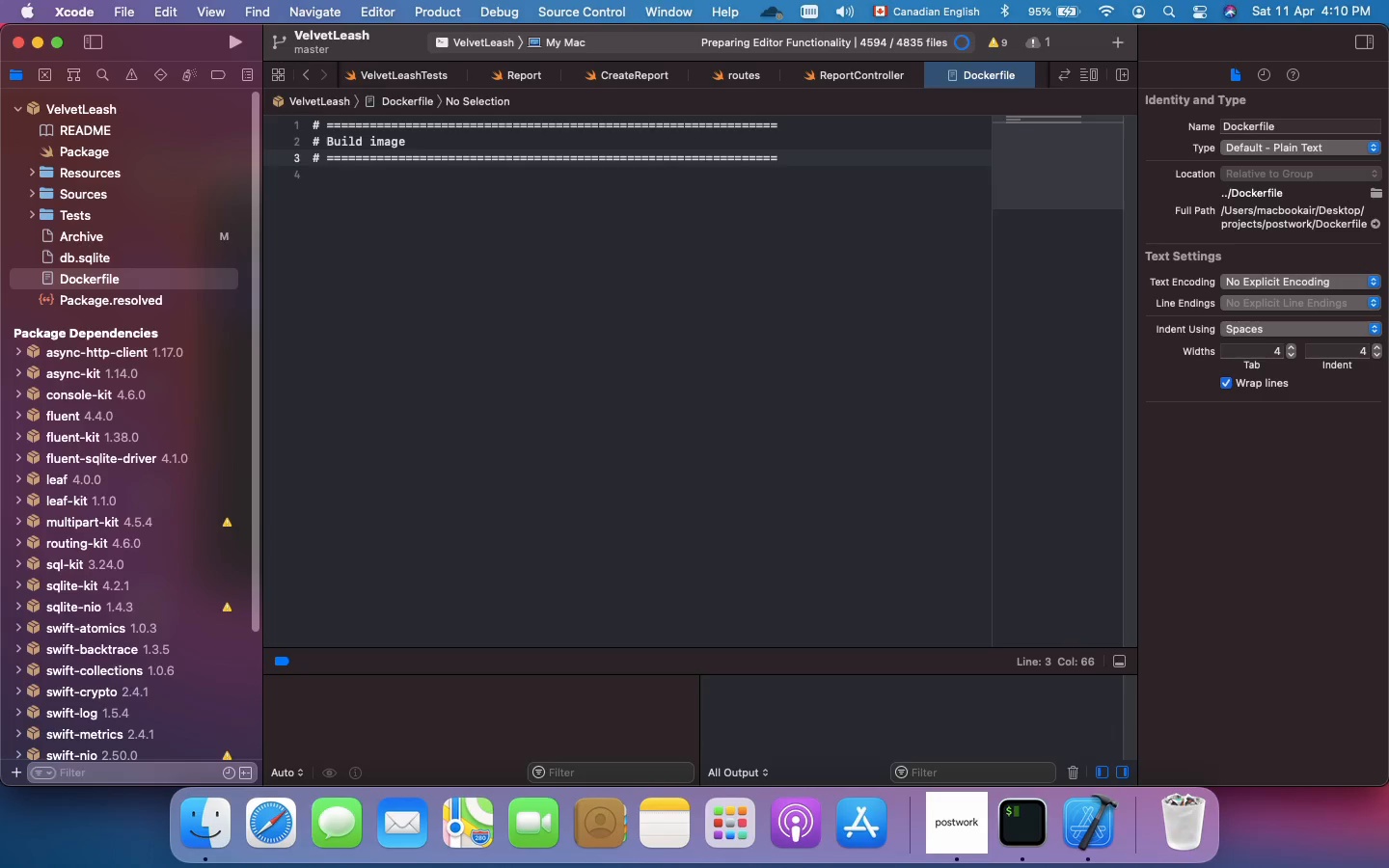 
key(Enter)
 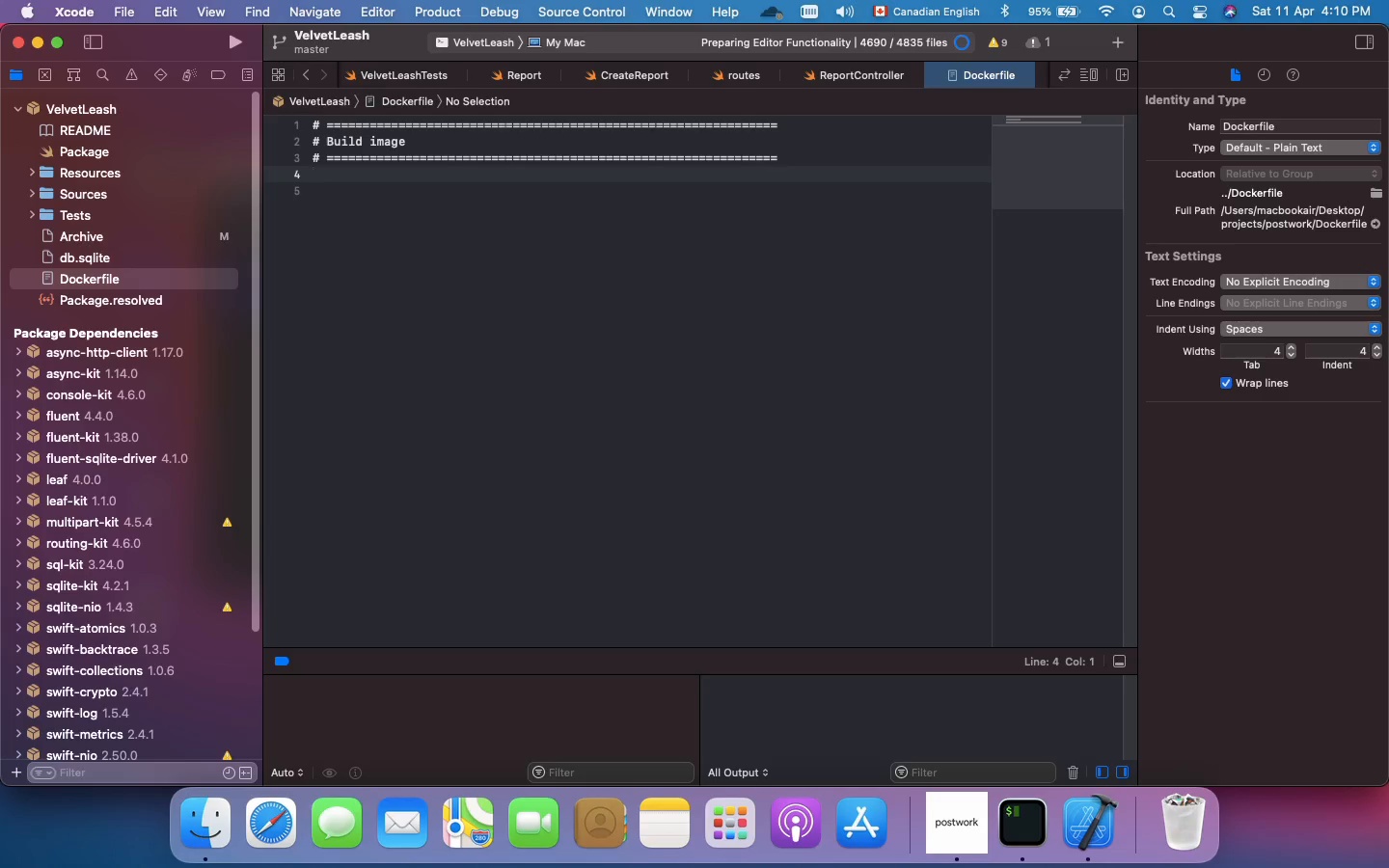 
key(Enter)
 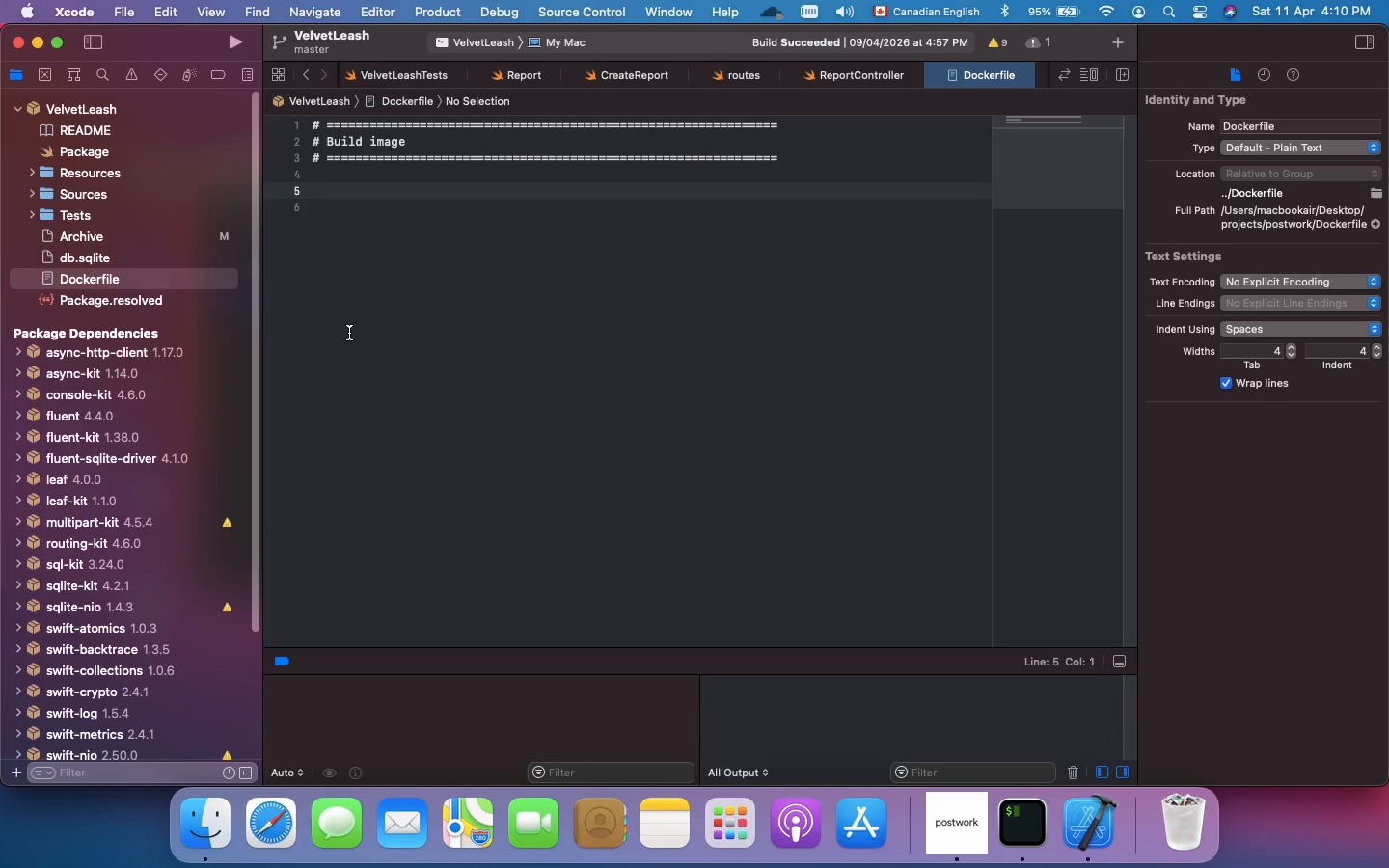 
wait(12.42)
 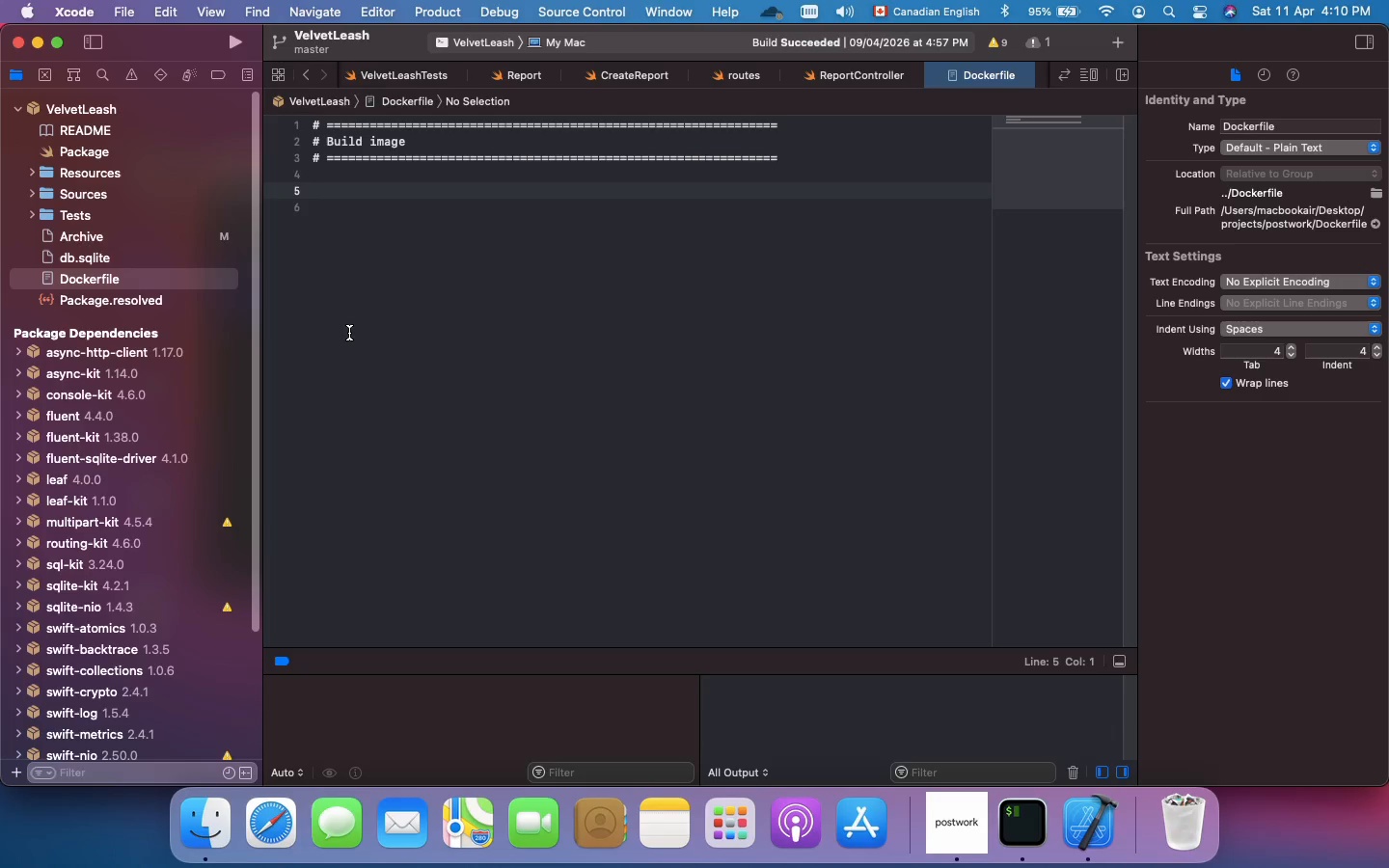 
type(FROM)
 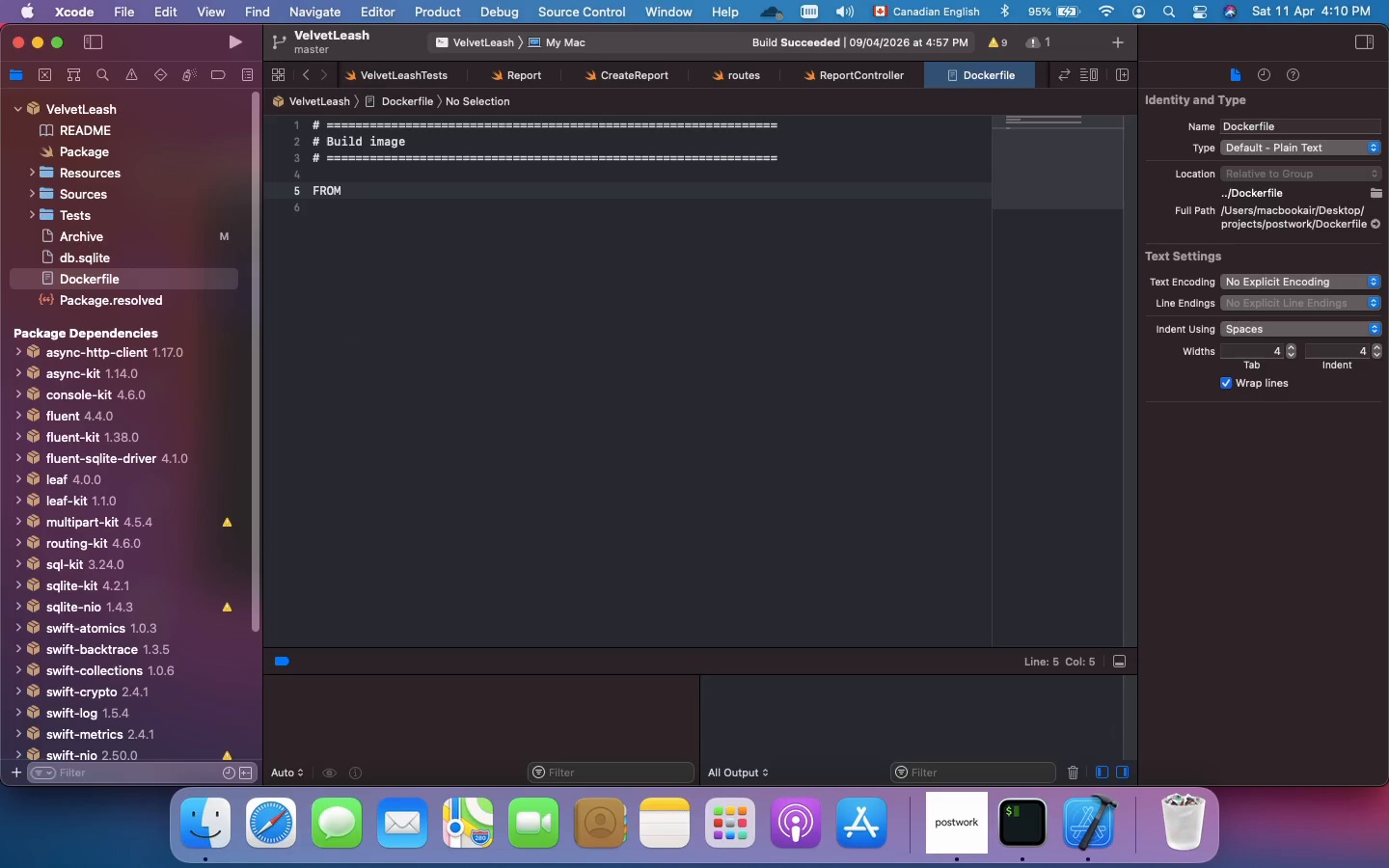 
type( swift:)
 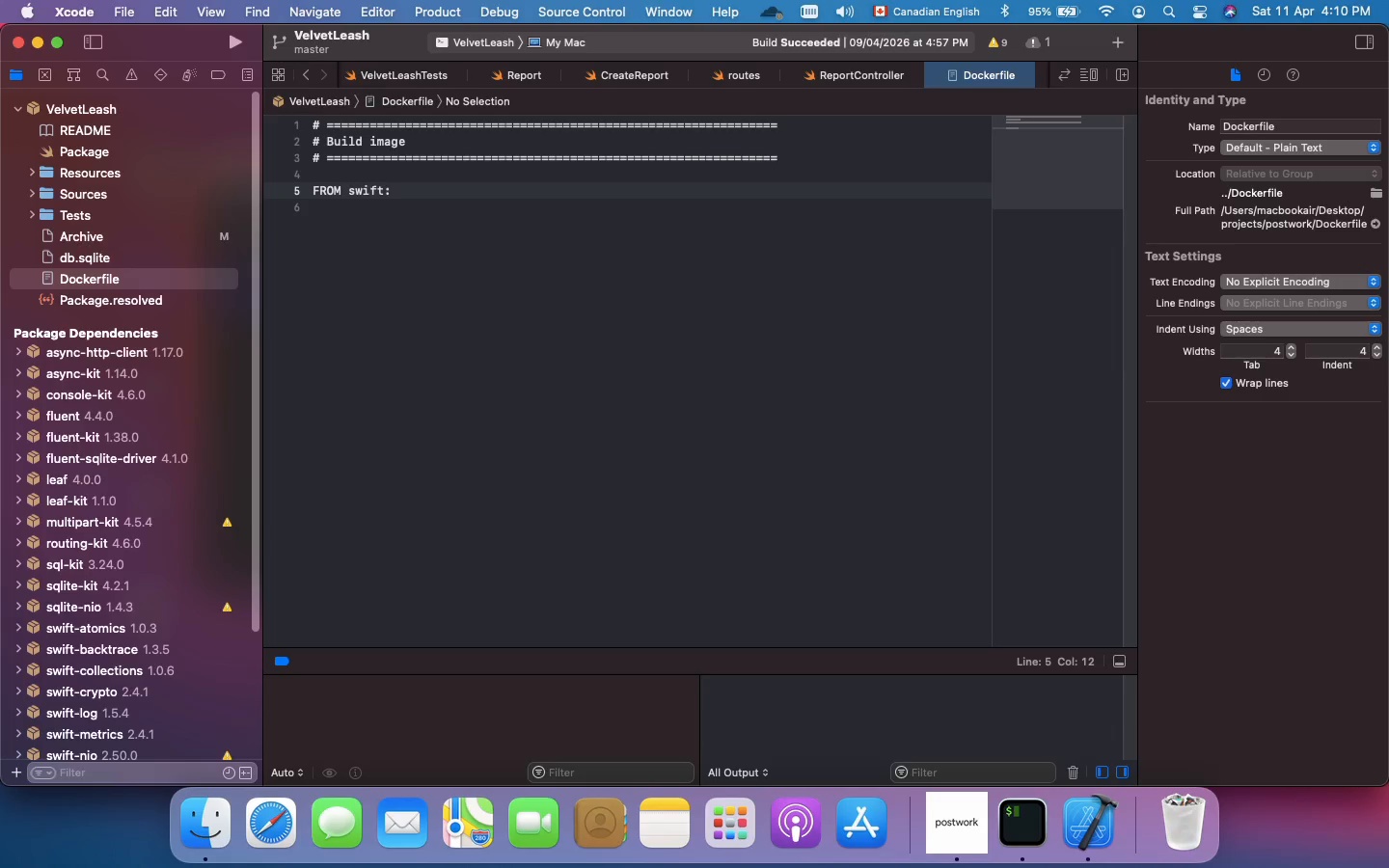 
type(5.5-focal as build)
 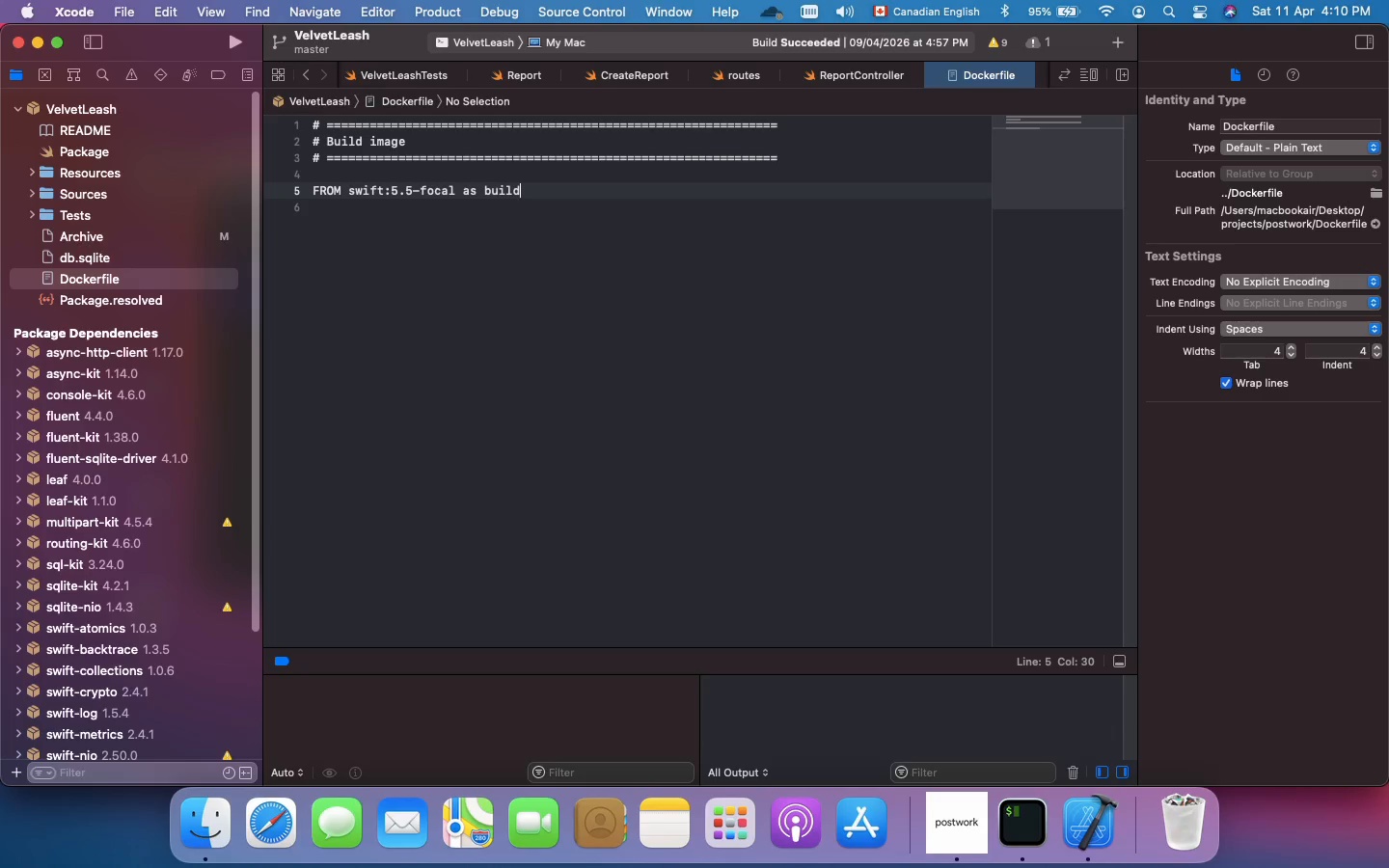 
key(Enter)
 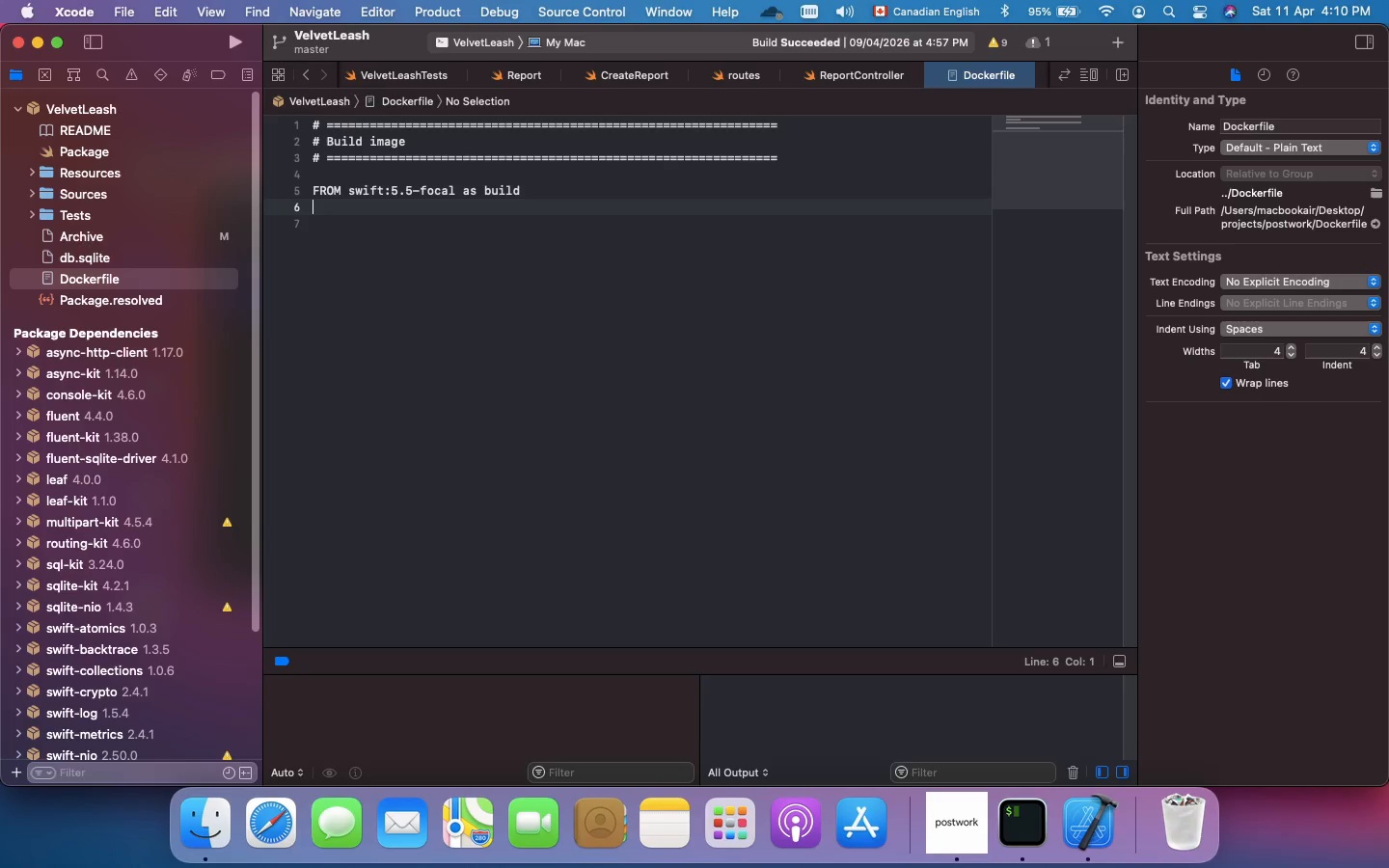 
type(WORKDIR /BUIL)
key(Backspace)
key(Backspace)
key(Backspace)
key(Backspace)
type(build)
 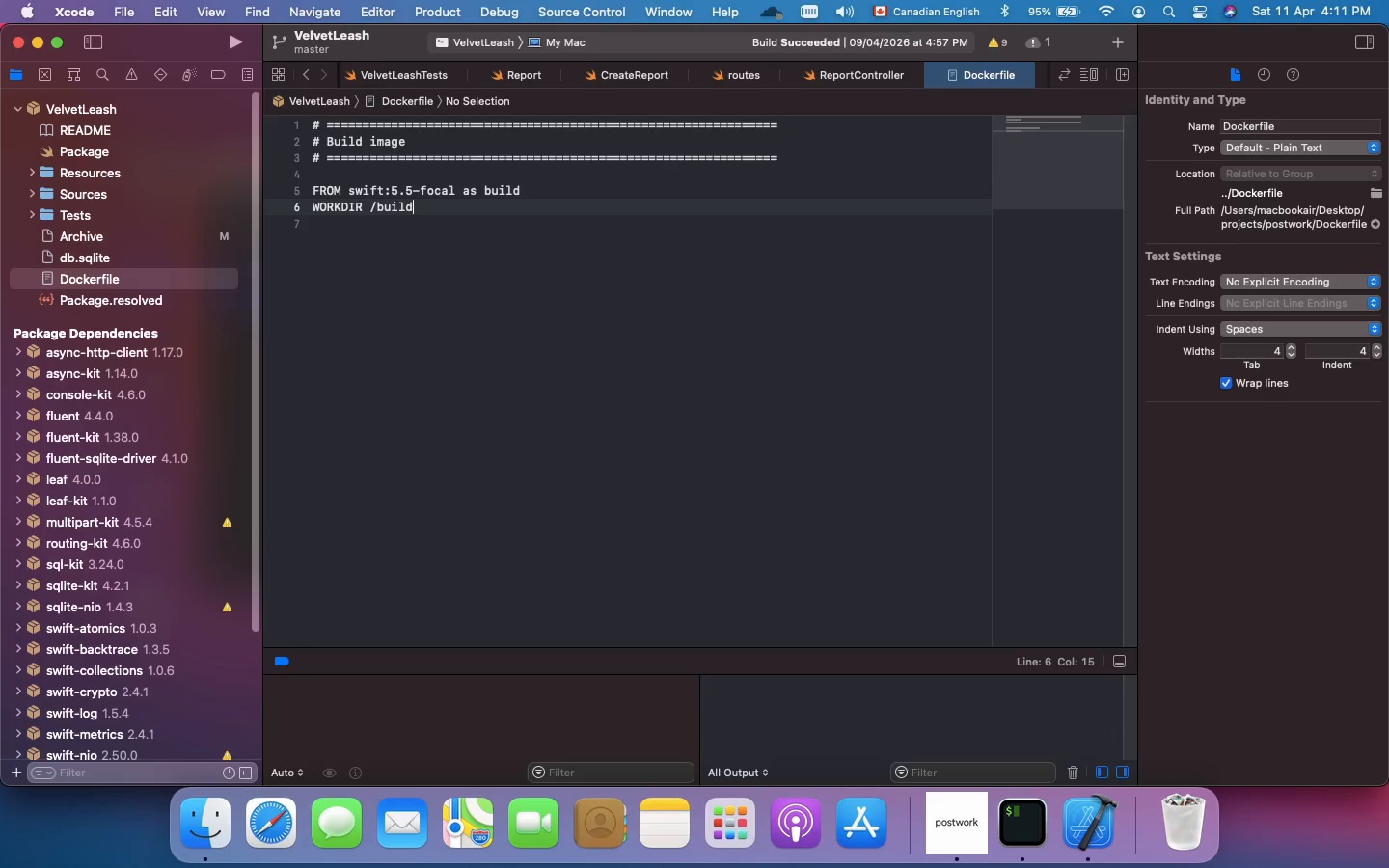 
key(Enter)
 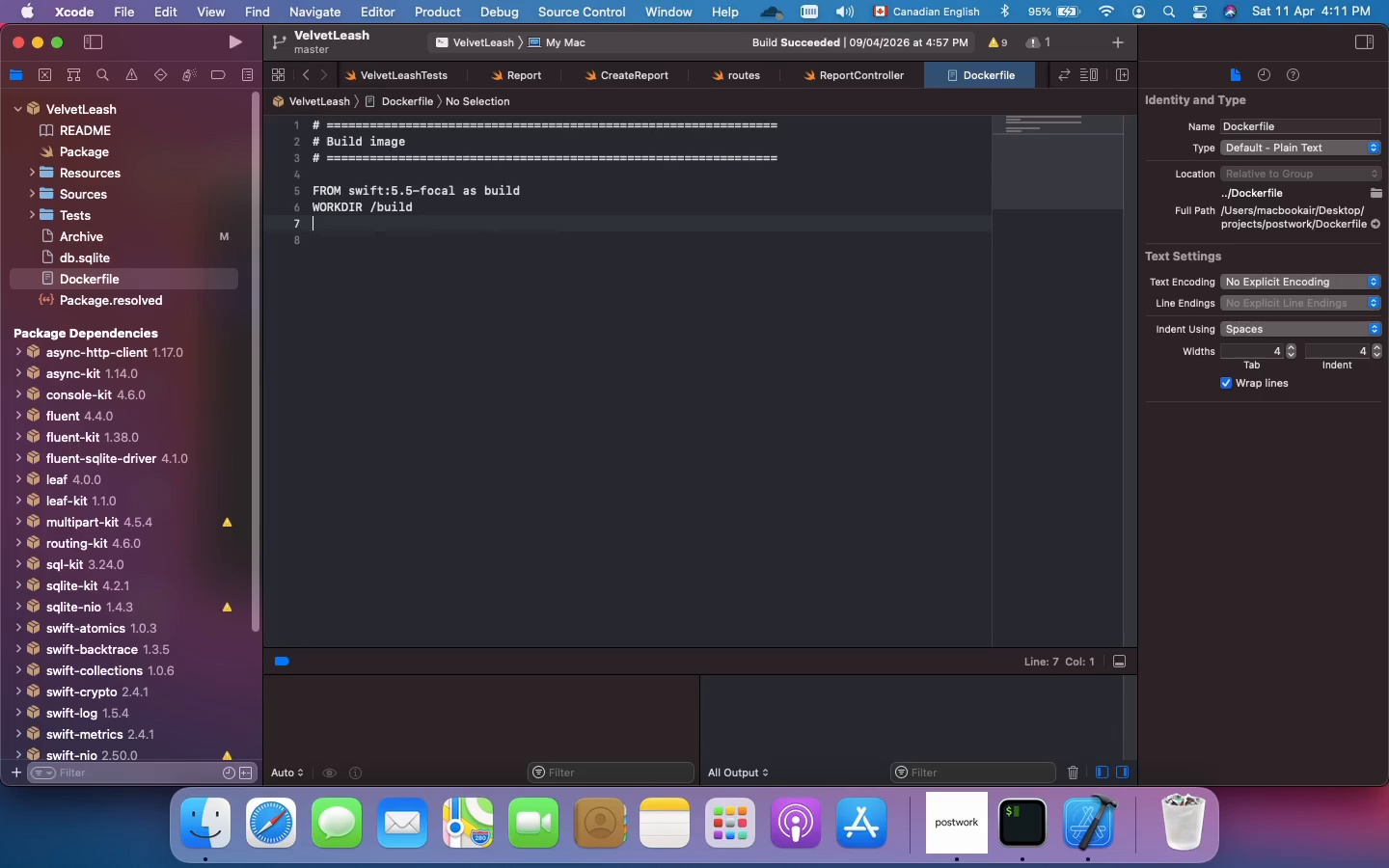 
key(Enter)
 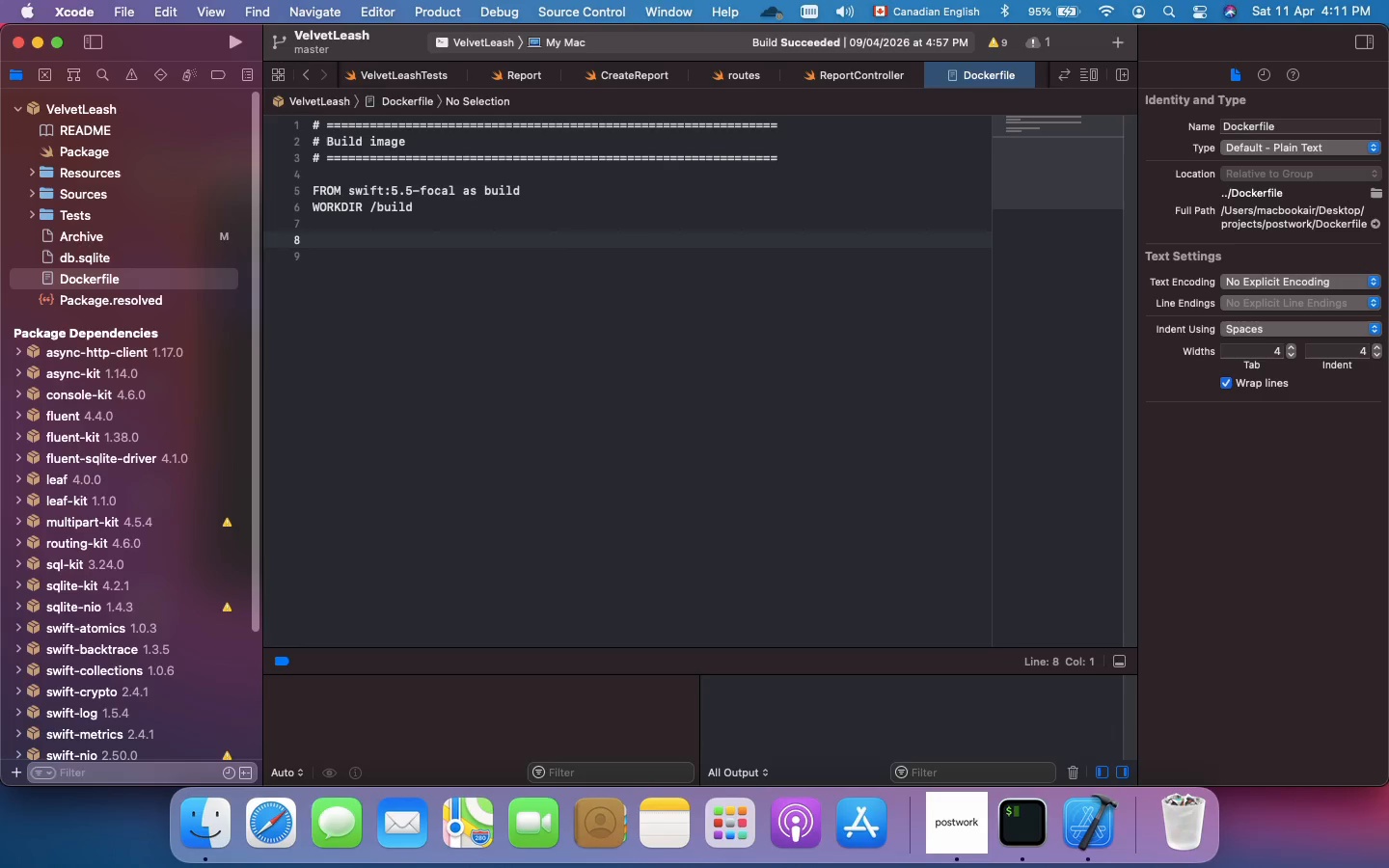 
hold_key(key=CommandLeft, duration=0.76)
 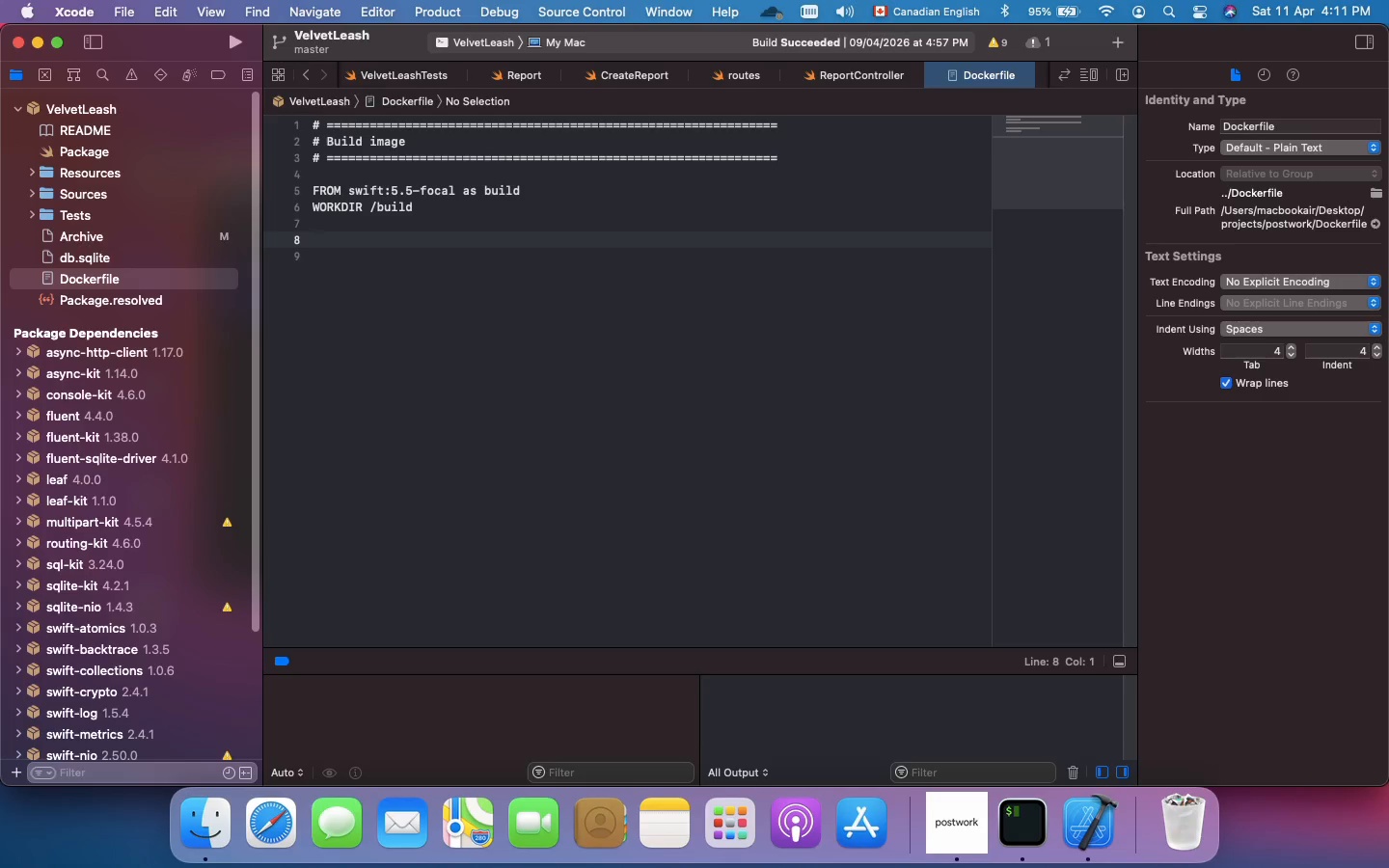 
key(Meta+Slash)
 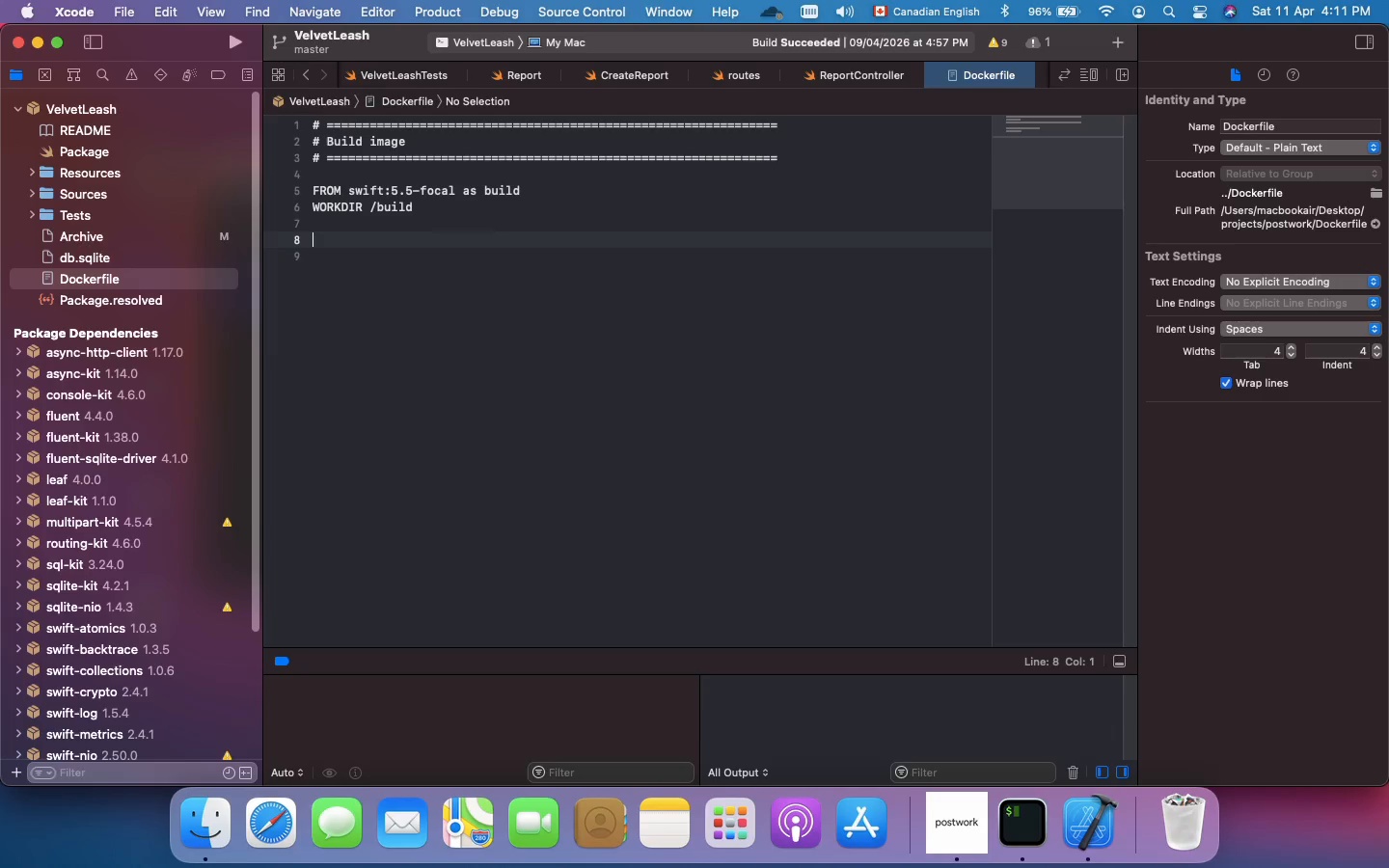 
key(Shift+3)
 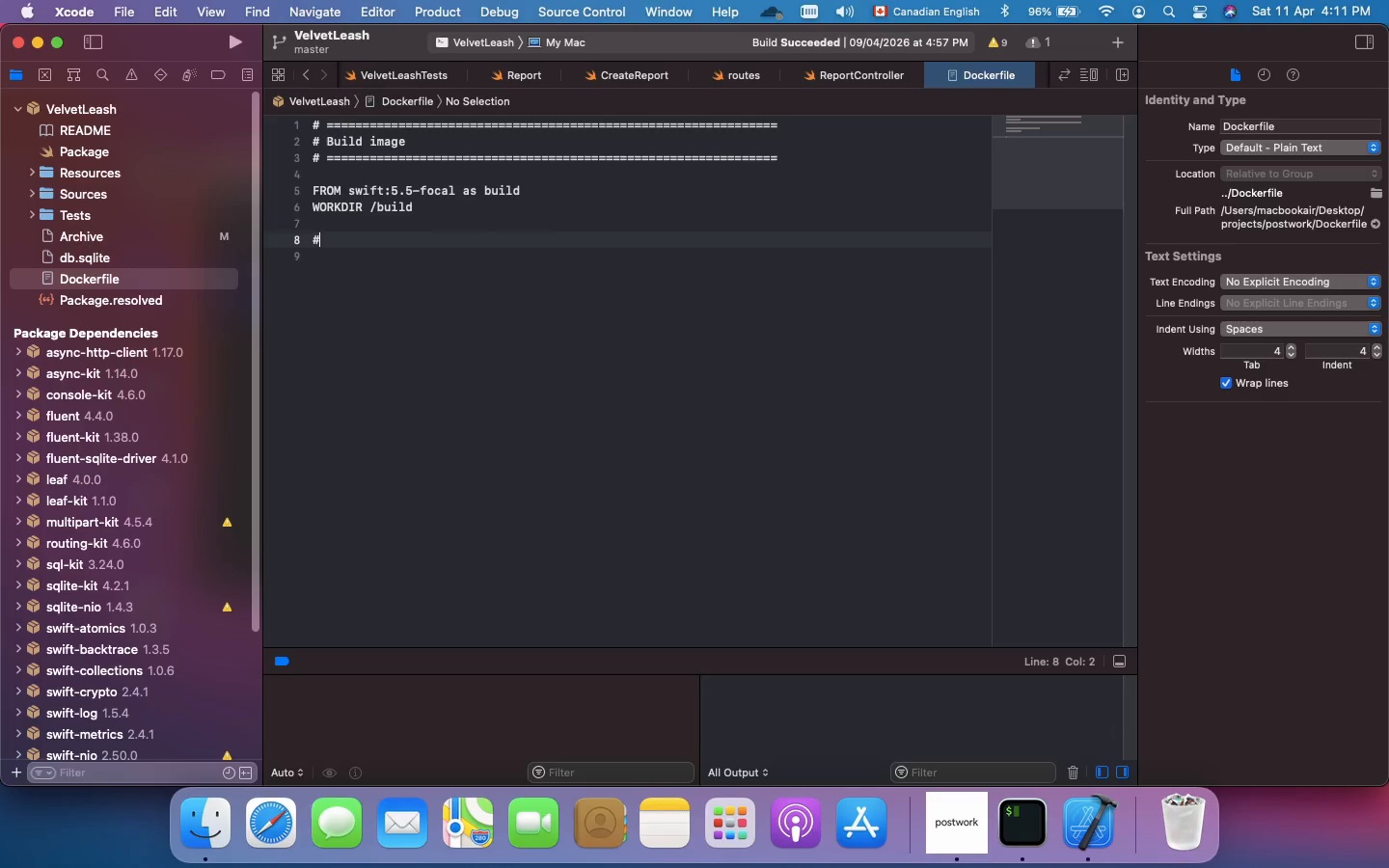 
wait(5.85)
 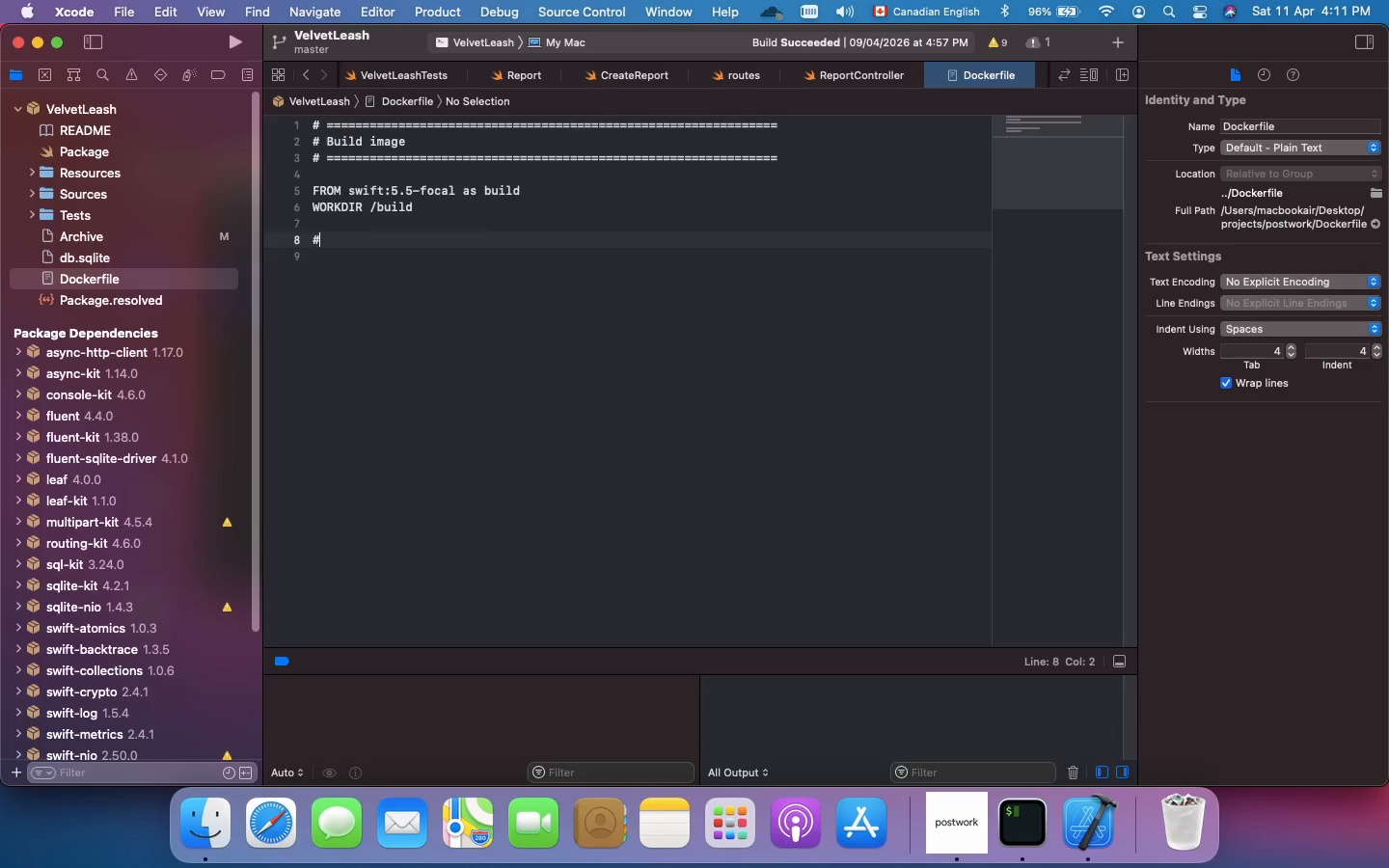 
type( Copy dependencies first to cache them)
 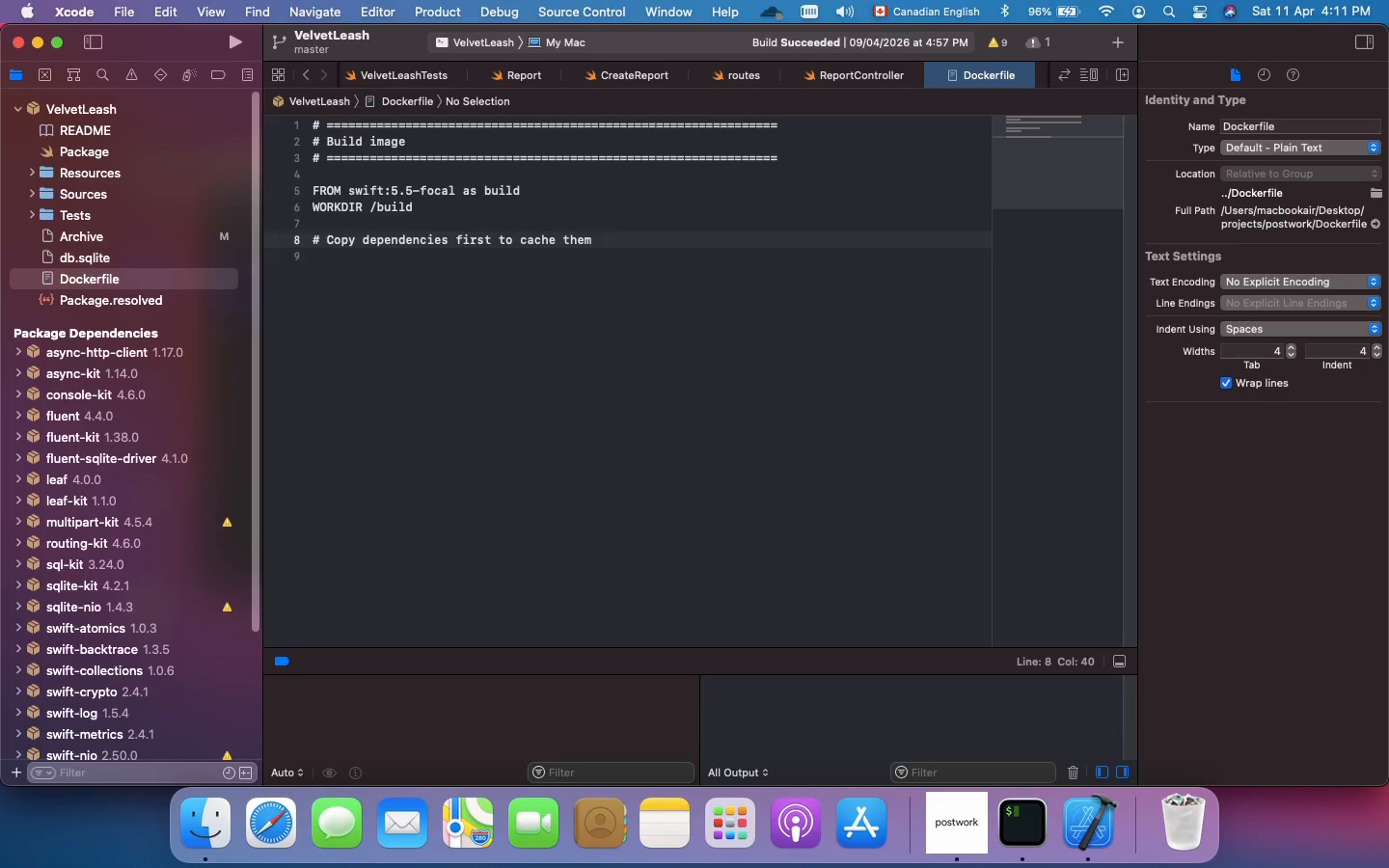 
key(Enter)
 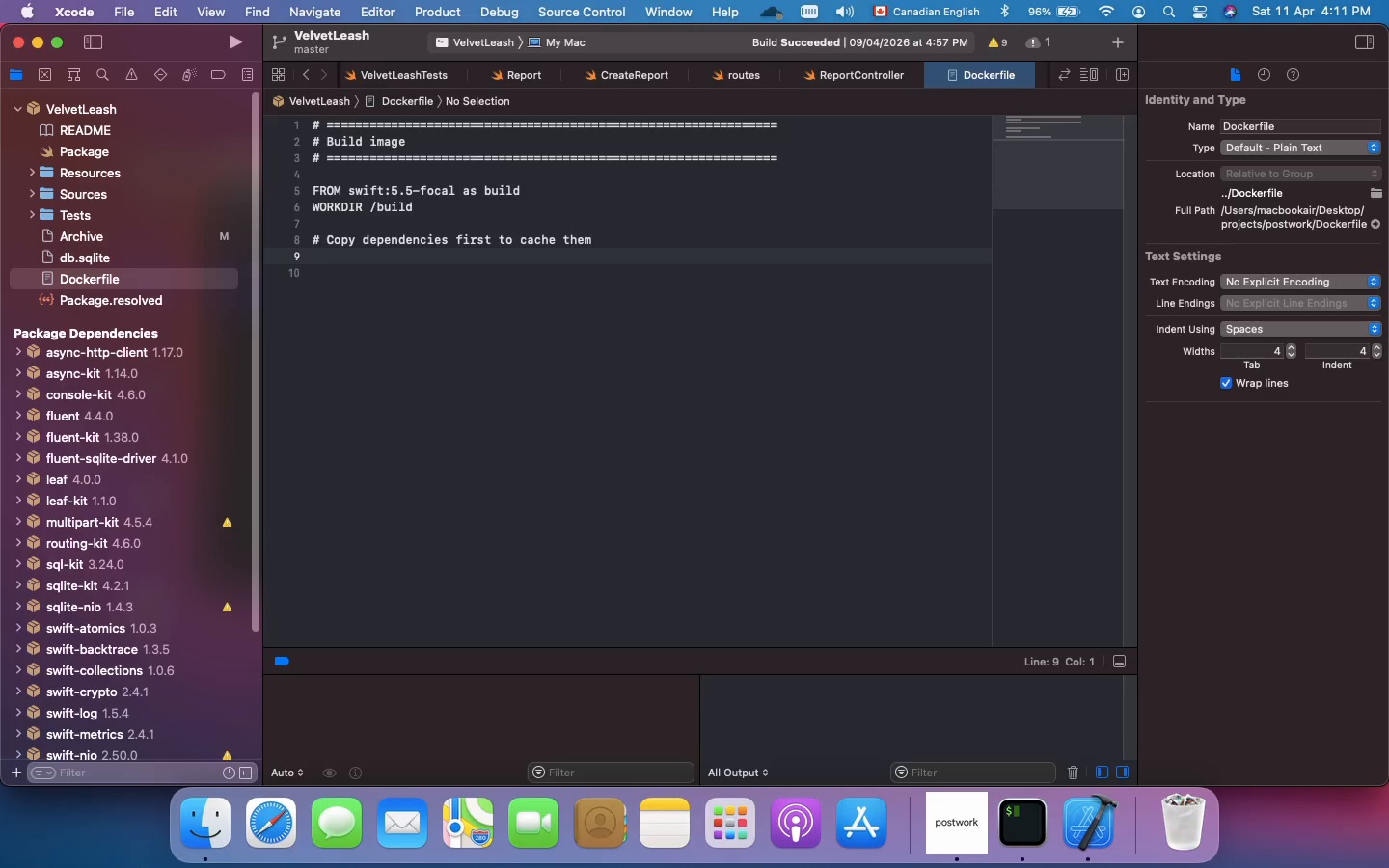 
key(Enter)
 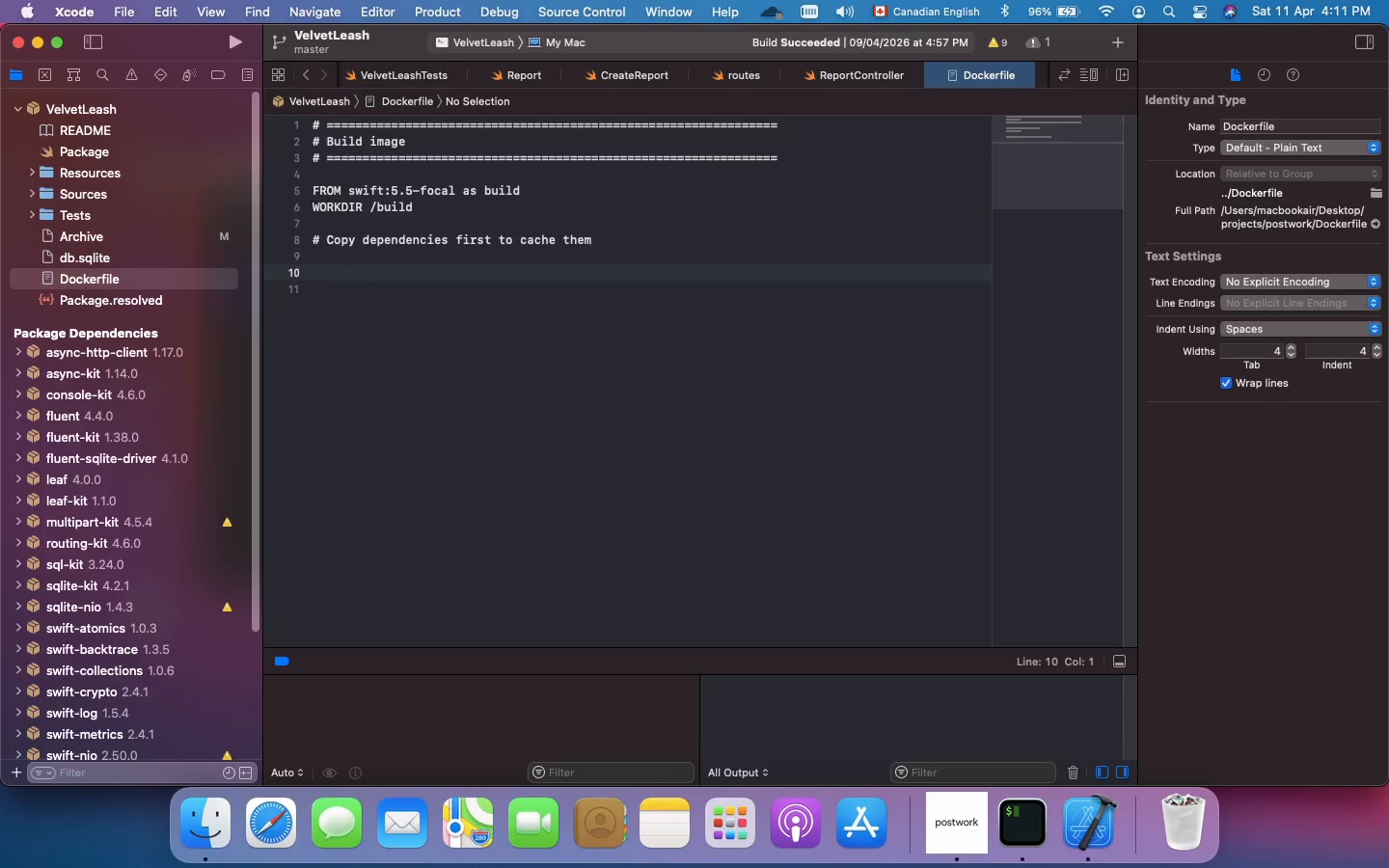 
type(COPY ./pa)
key(Backspace)
key(Backspace)
type(Package)
 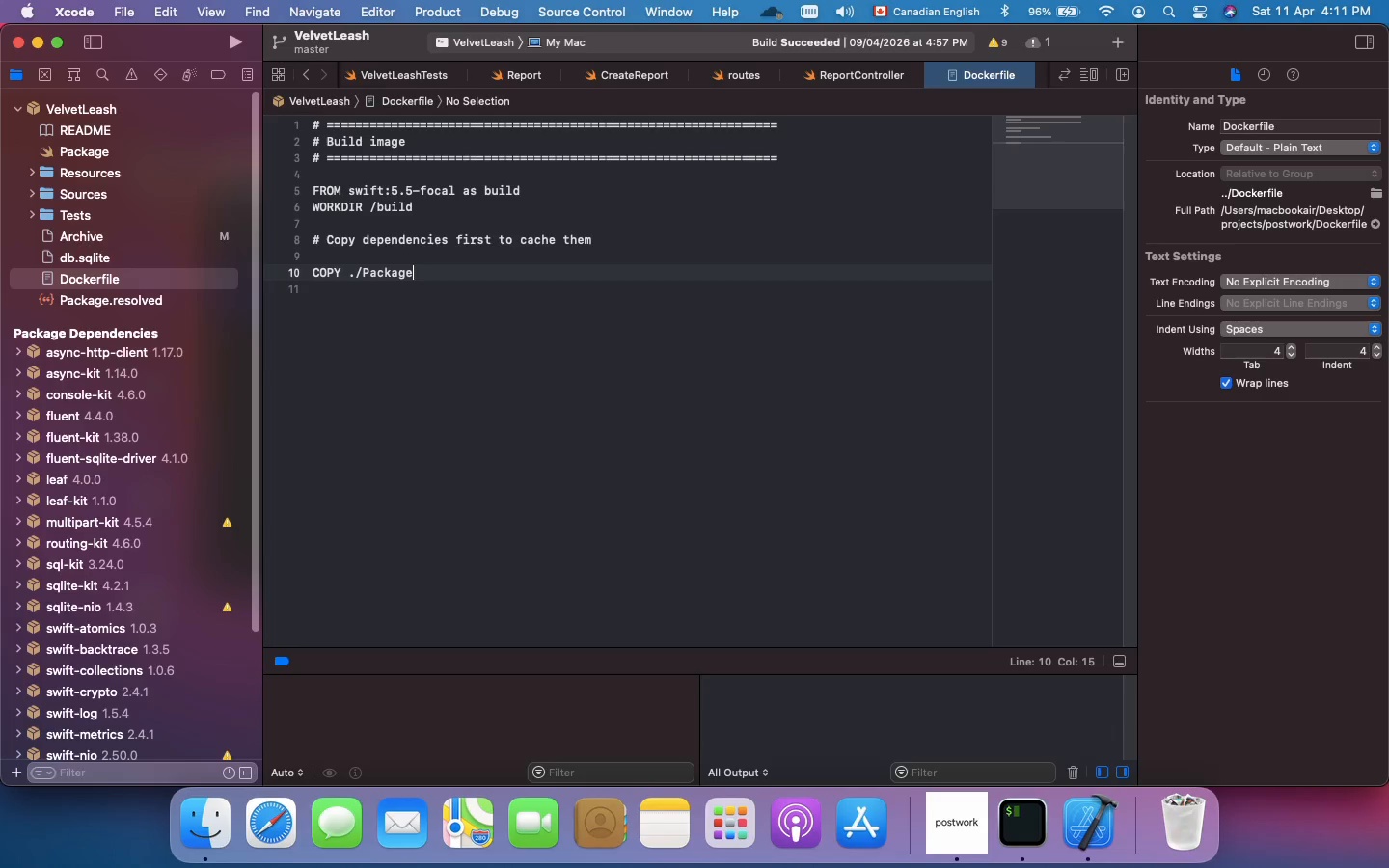 
key(Period)
 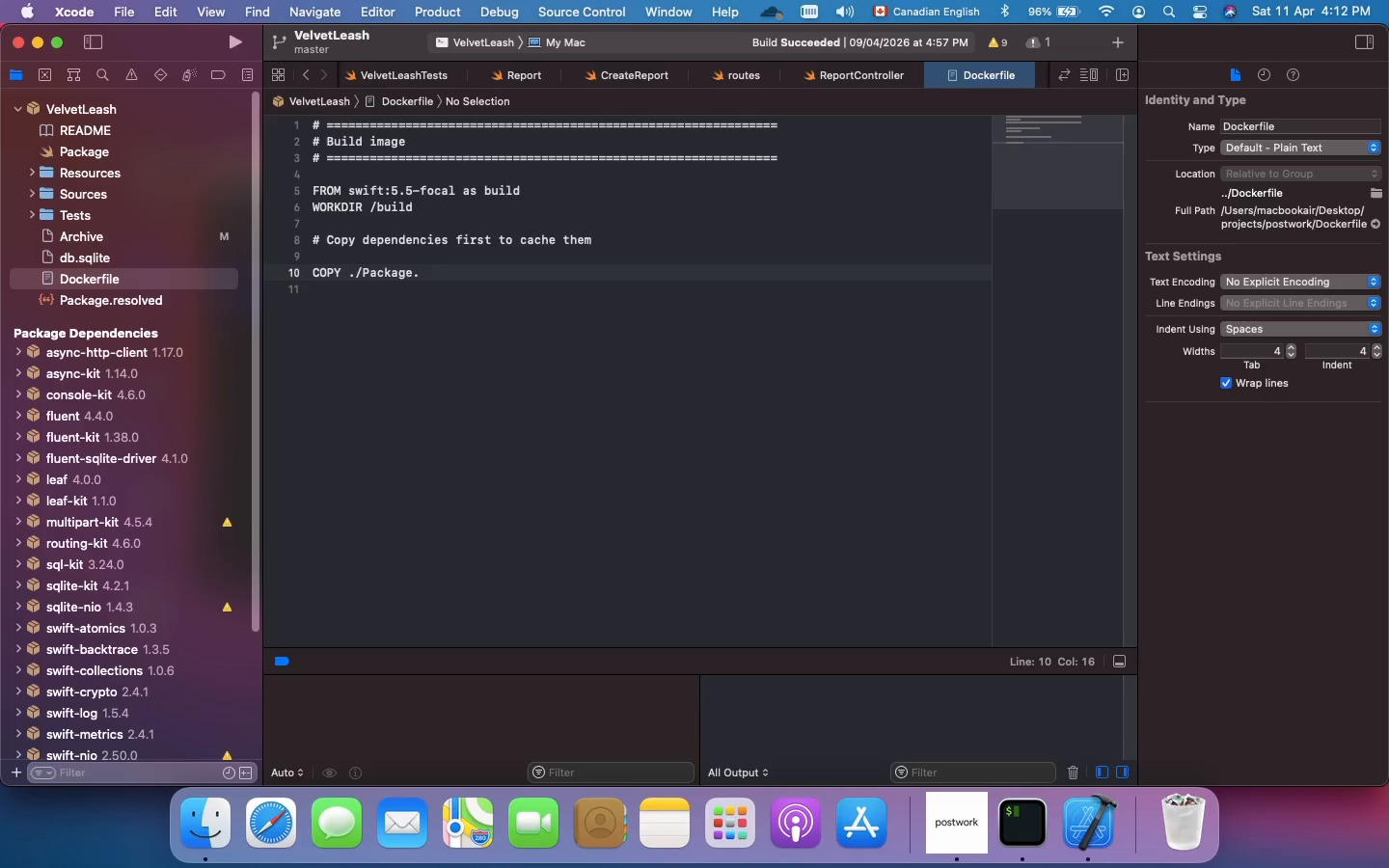 
key(Shift+8)
 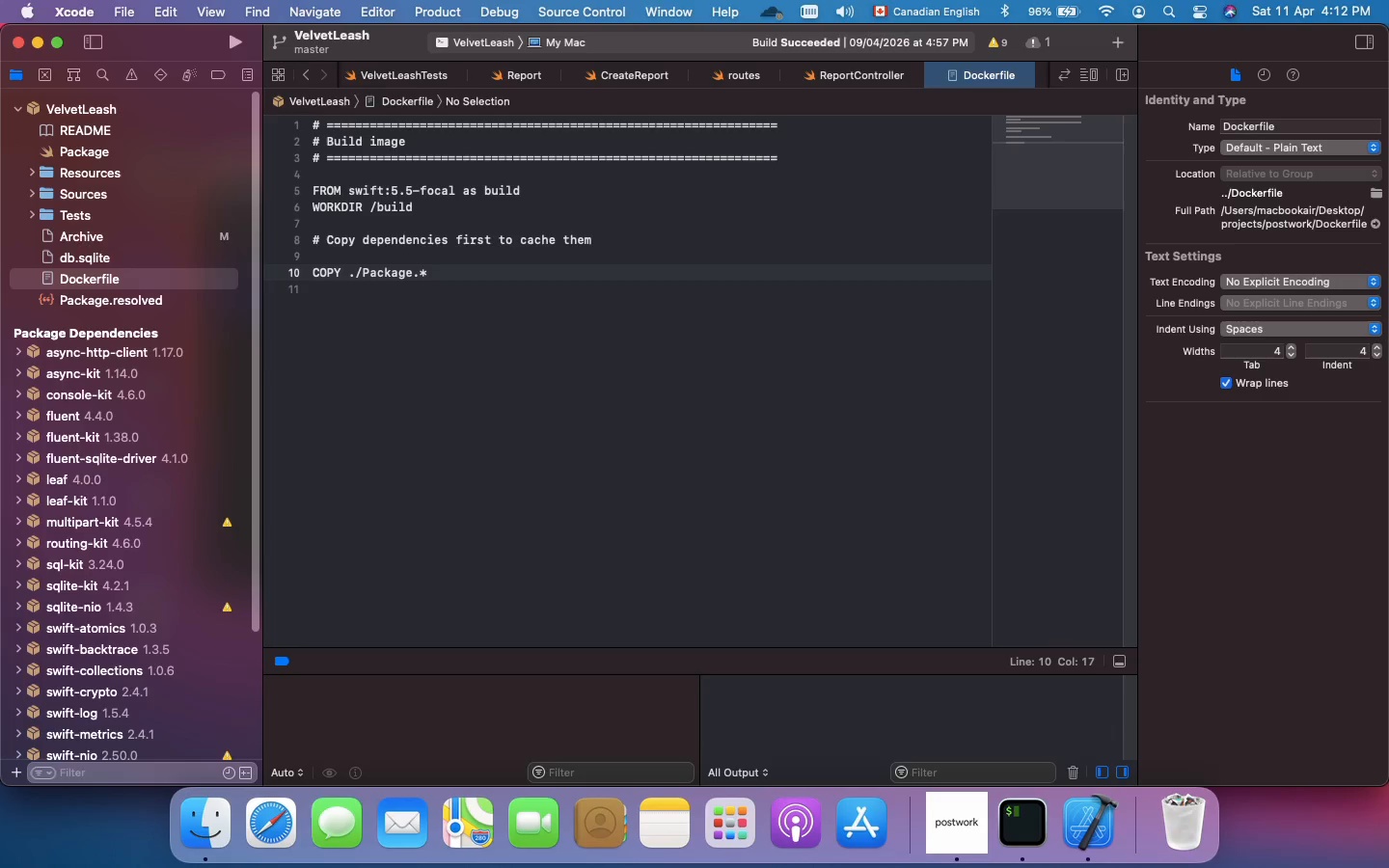 
key(Space)
 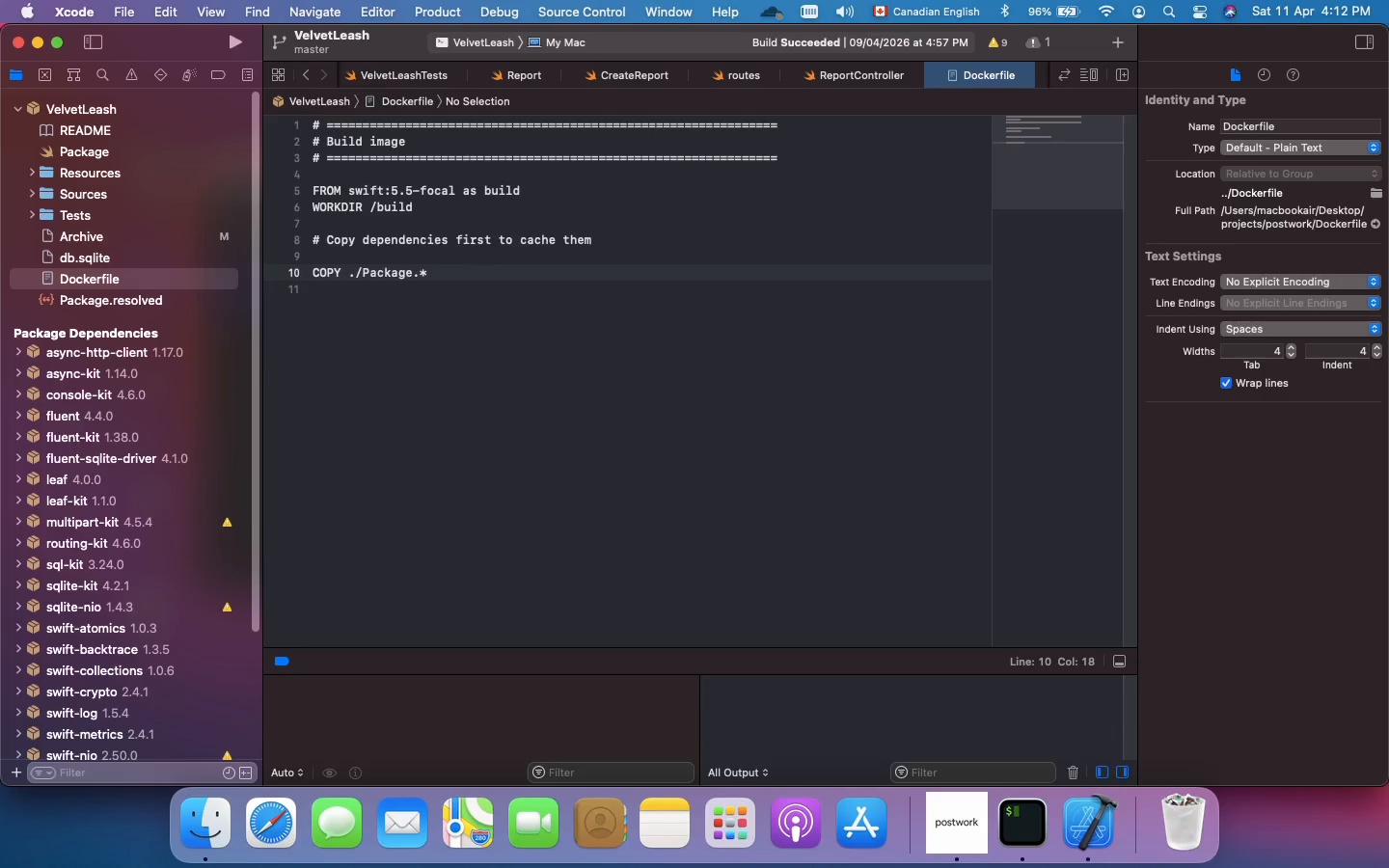 
key(Period)
 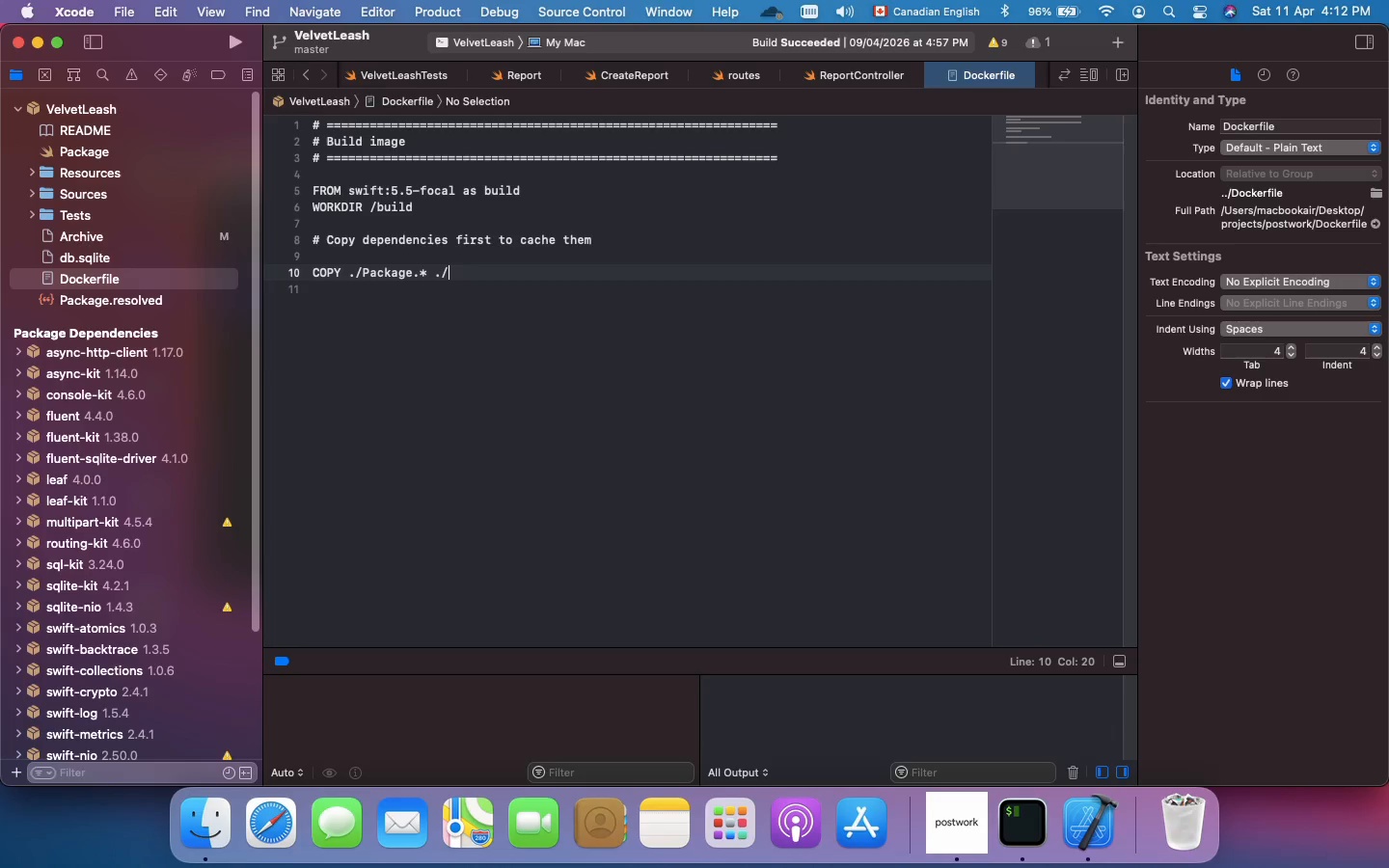 
key(Slash)
 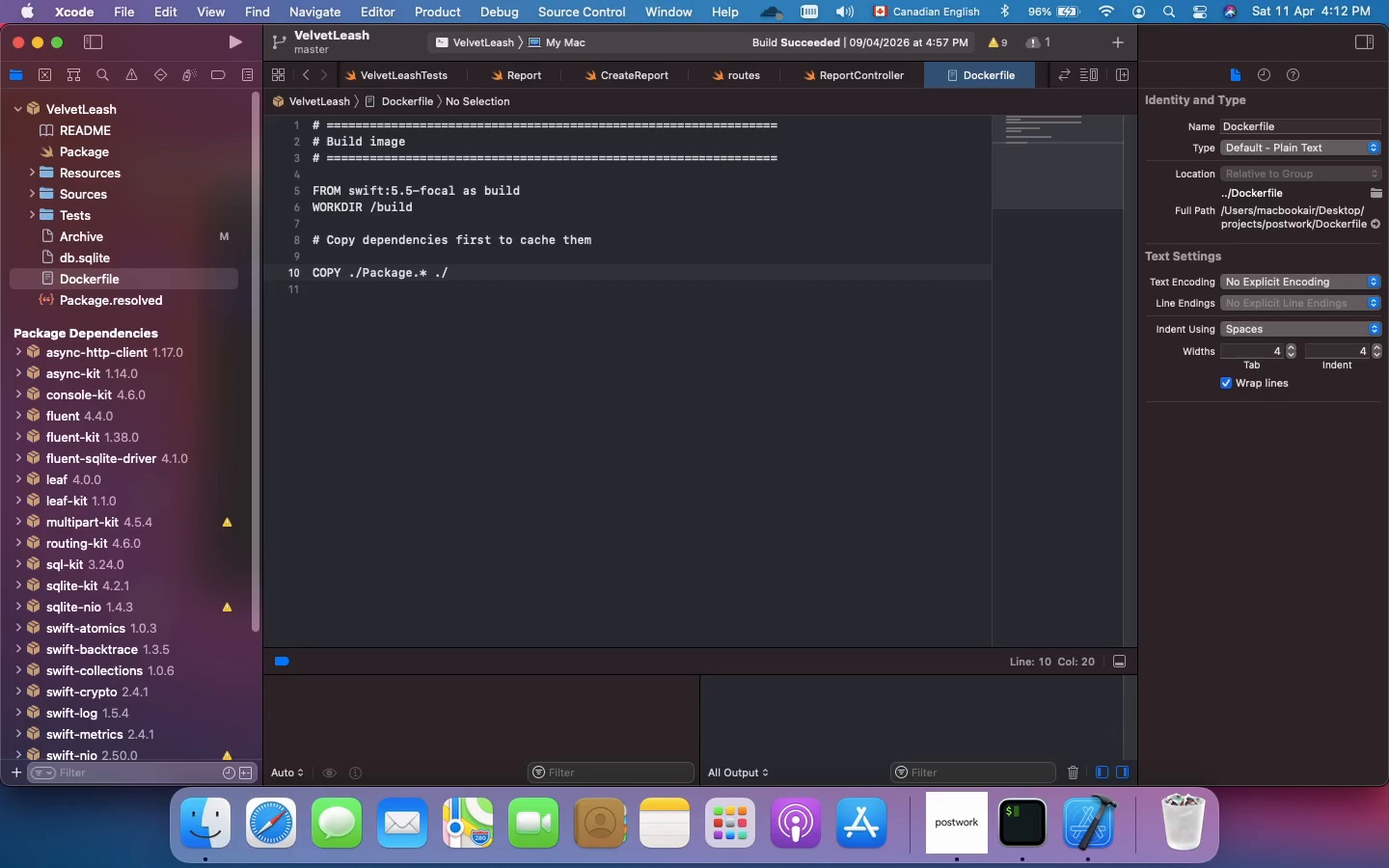 
key(Enter)
 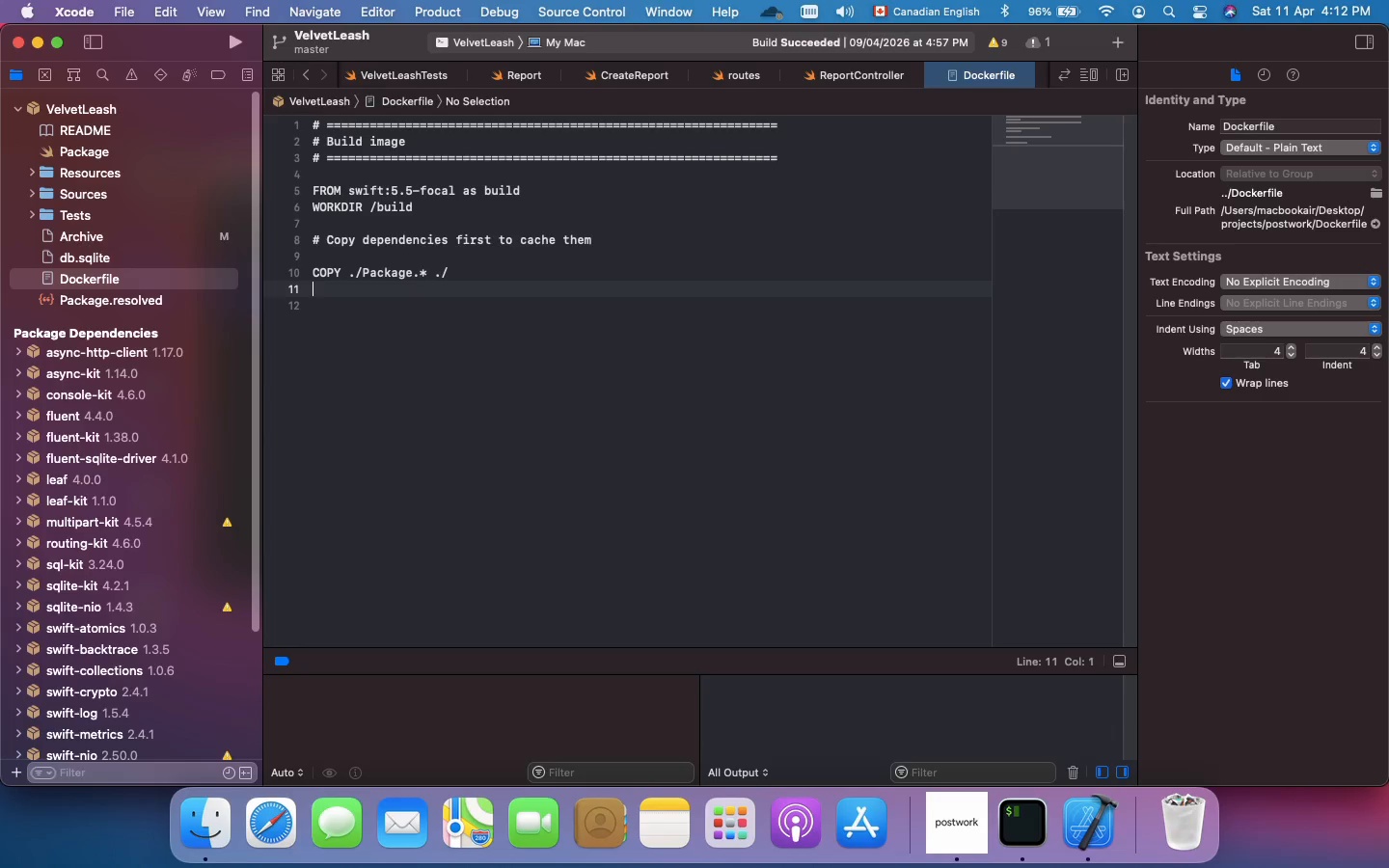 
type(RY)
key(Backspace)
type(UN swift packagr t)
key(Backspace)
key(Backspace)
key(Backspace)
type(e resolve)
 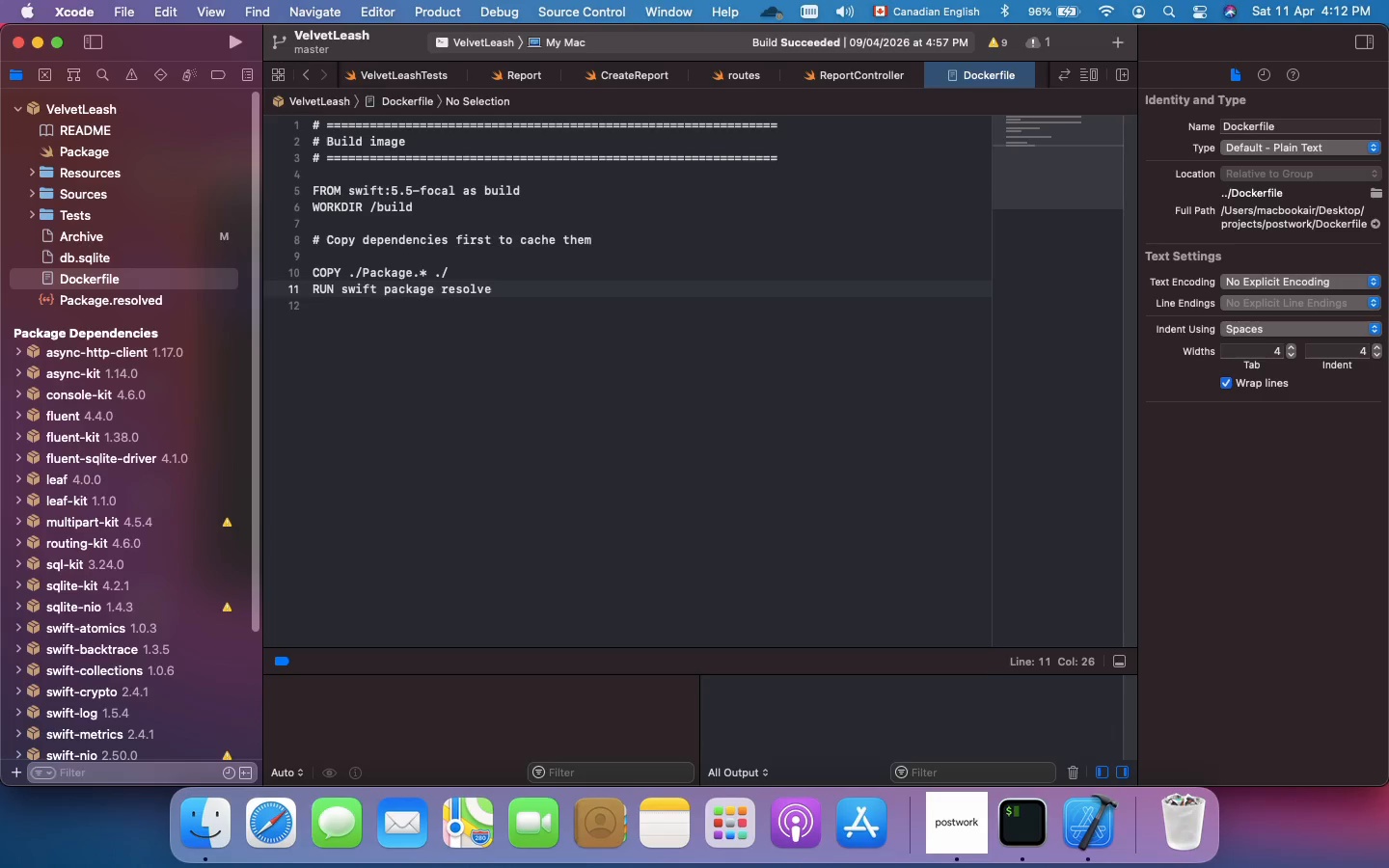 
key(Enter)
 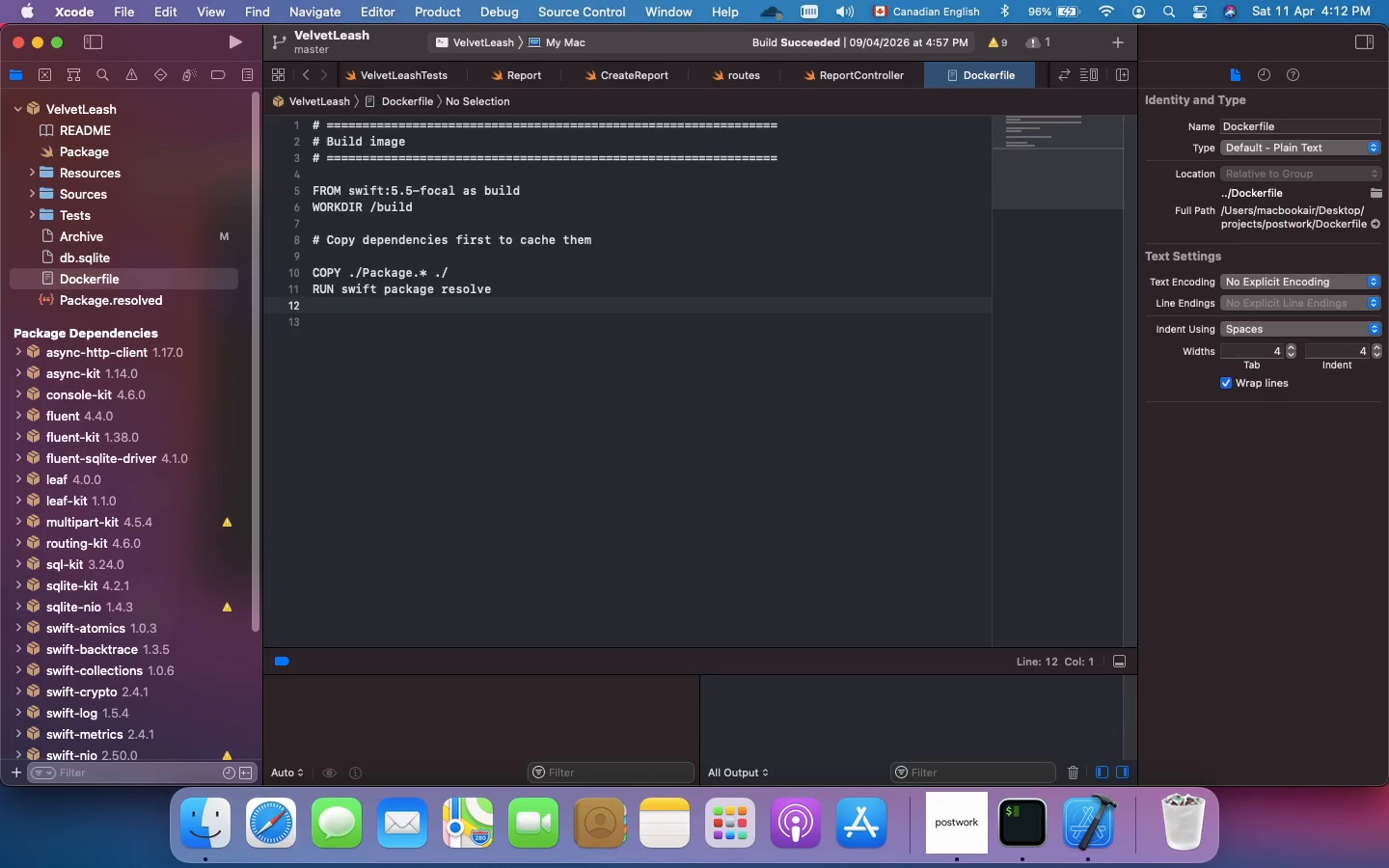 
key(Enter)
 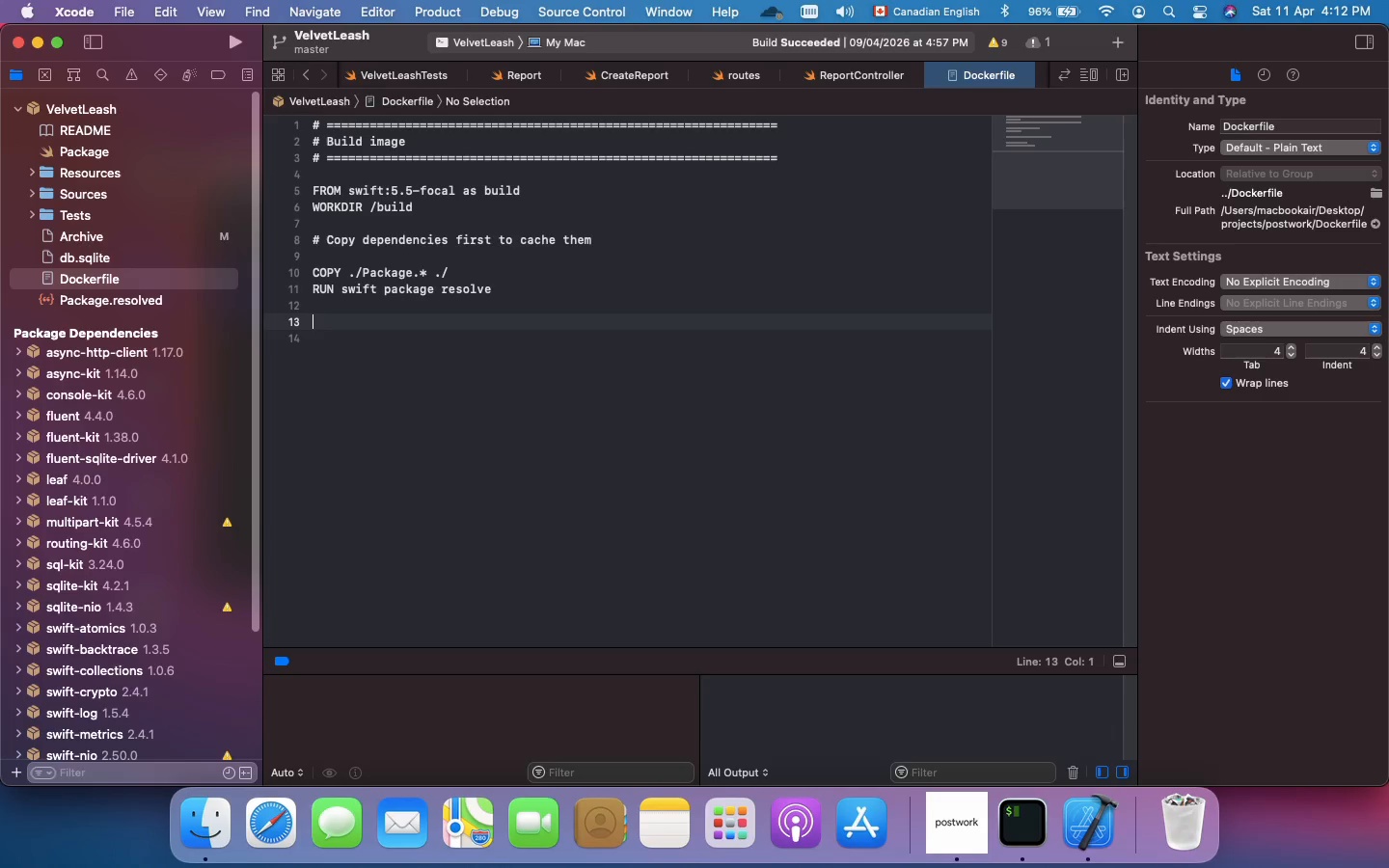 
type(# Copy the rest of the code and build iy)
key(Backspace)
type(t .)
 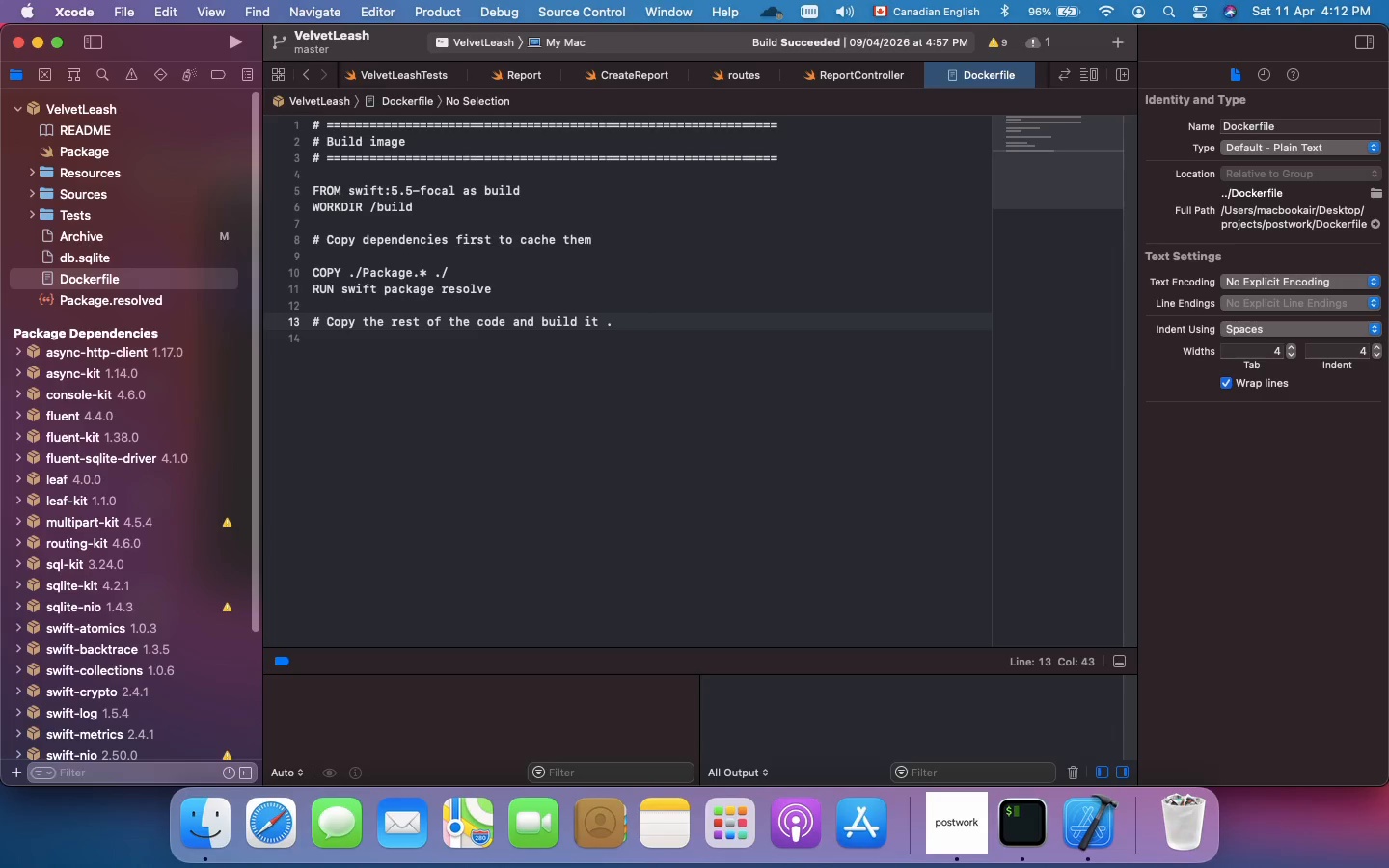 